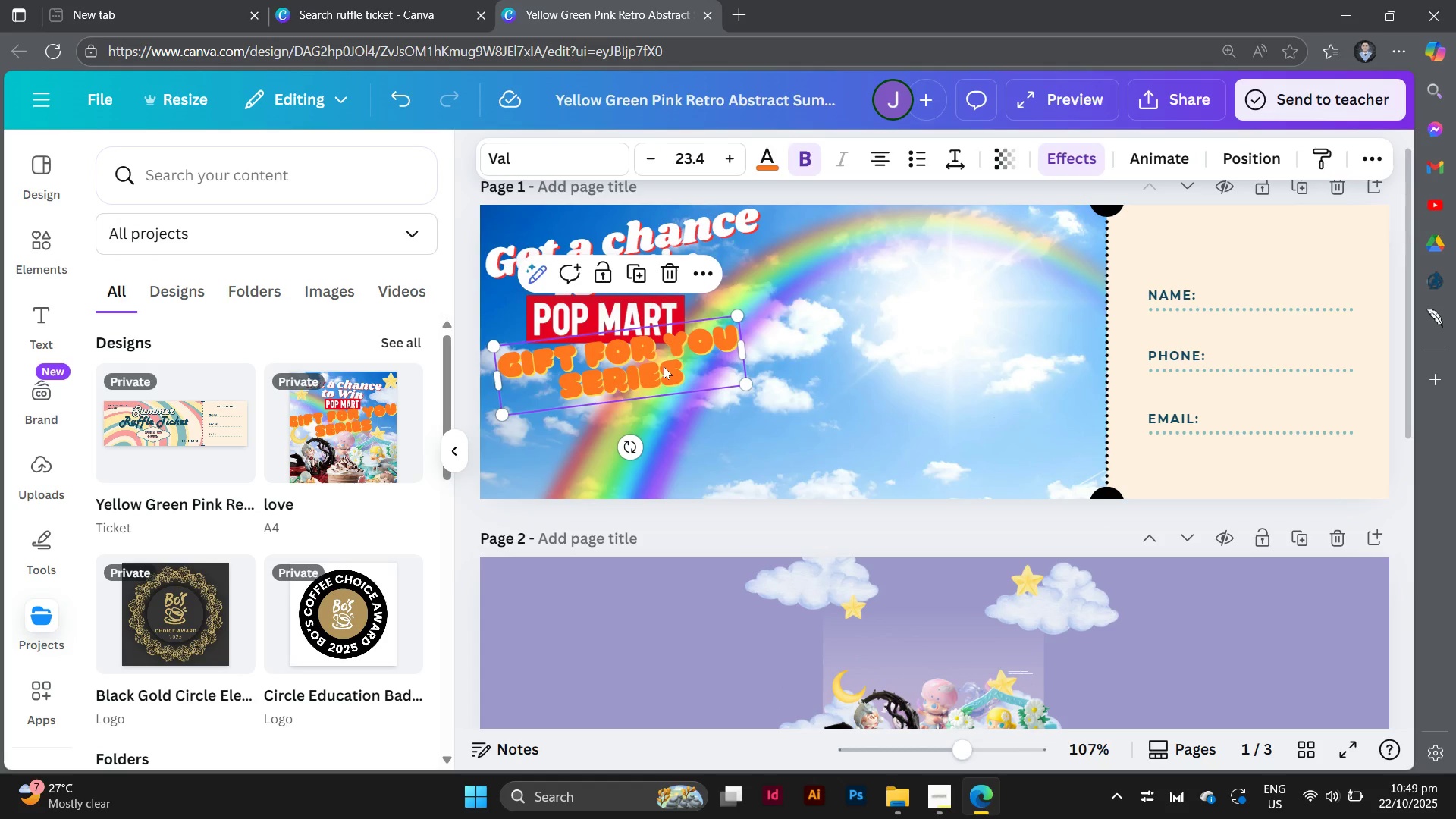 
left_click_drag(start_coordinate=[664, 366], to_coordinate=[660, 371])
 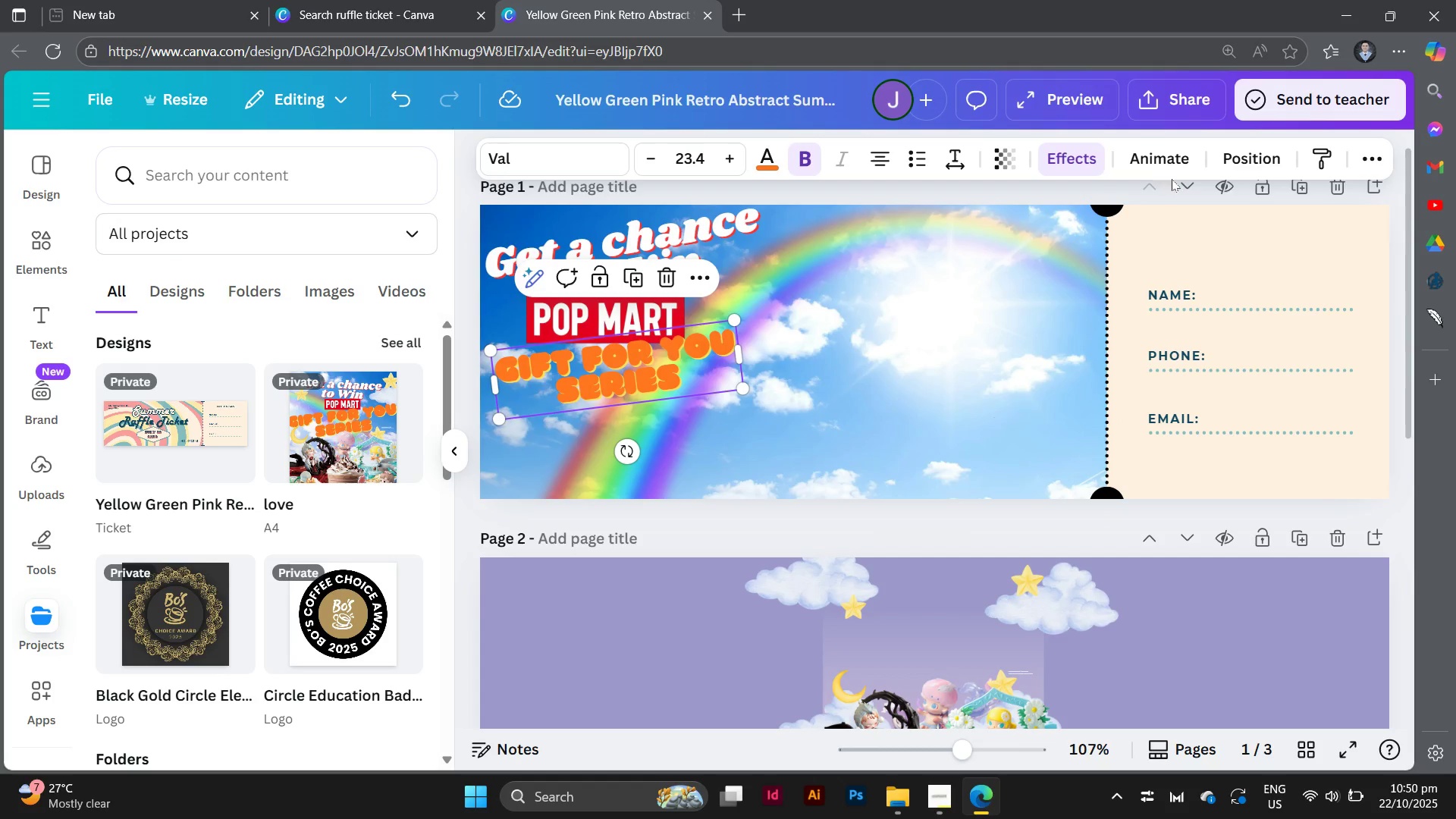 
left_click([1262, 171])
 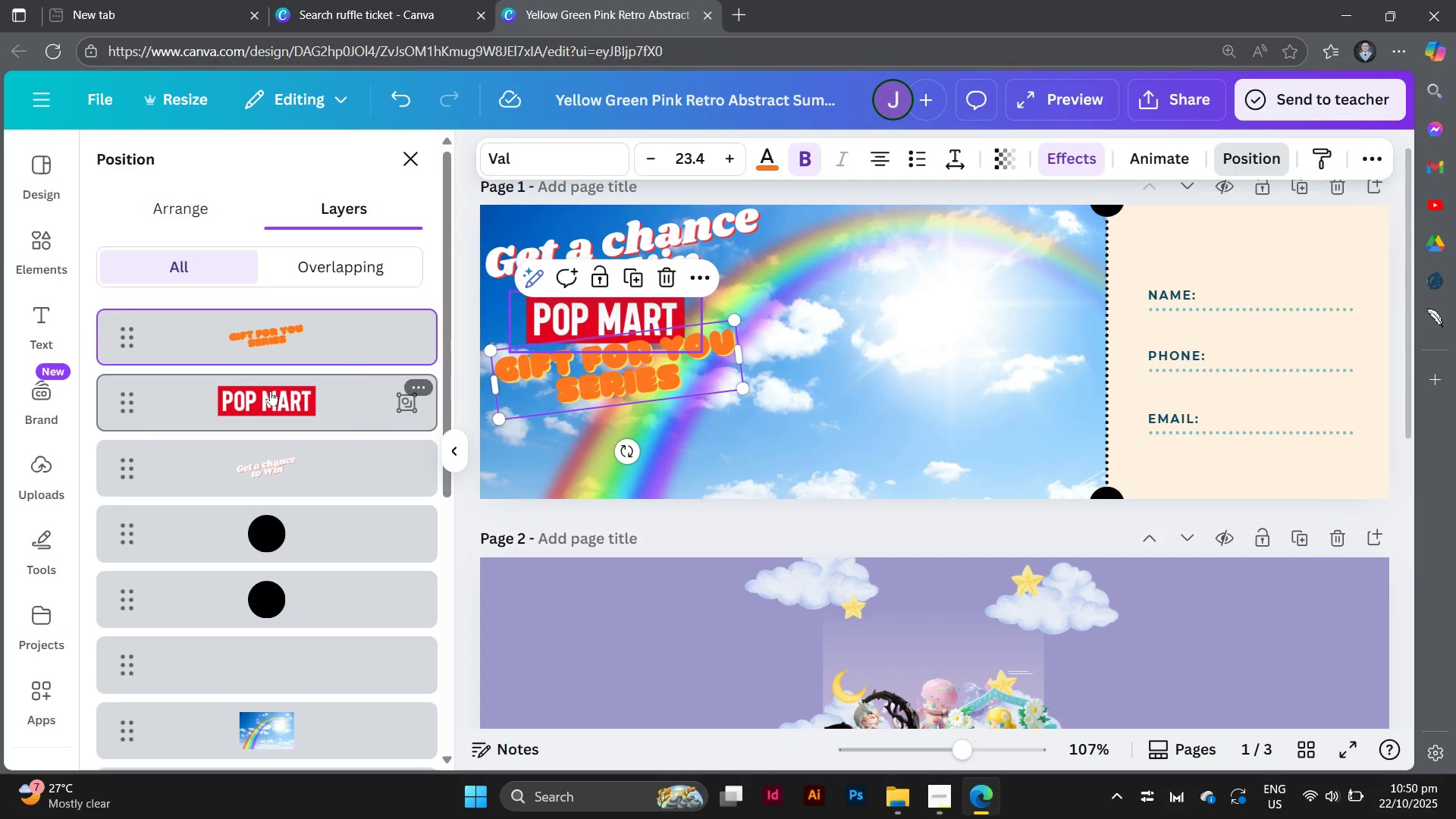 
left_click_drag(start_coordinate=[271, 394], to_coordinate=[265, 315])
 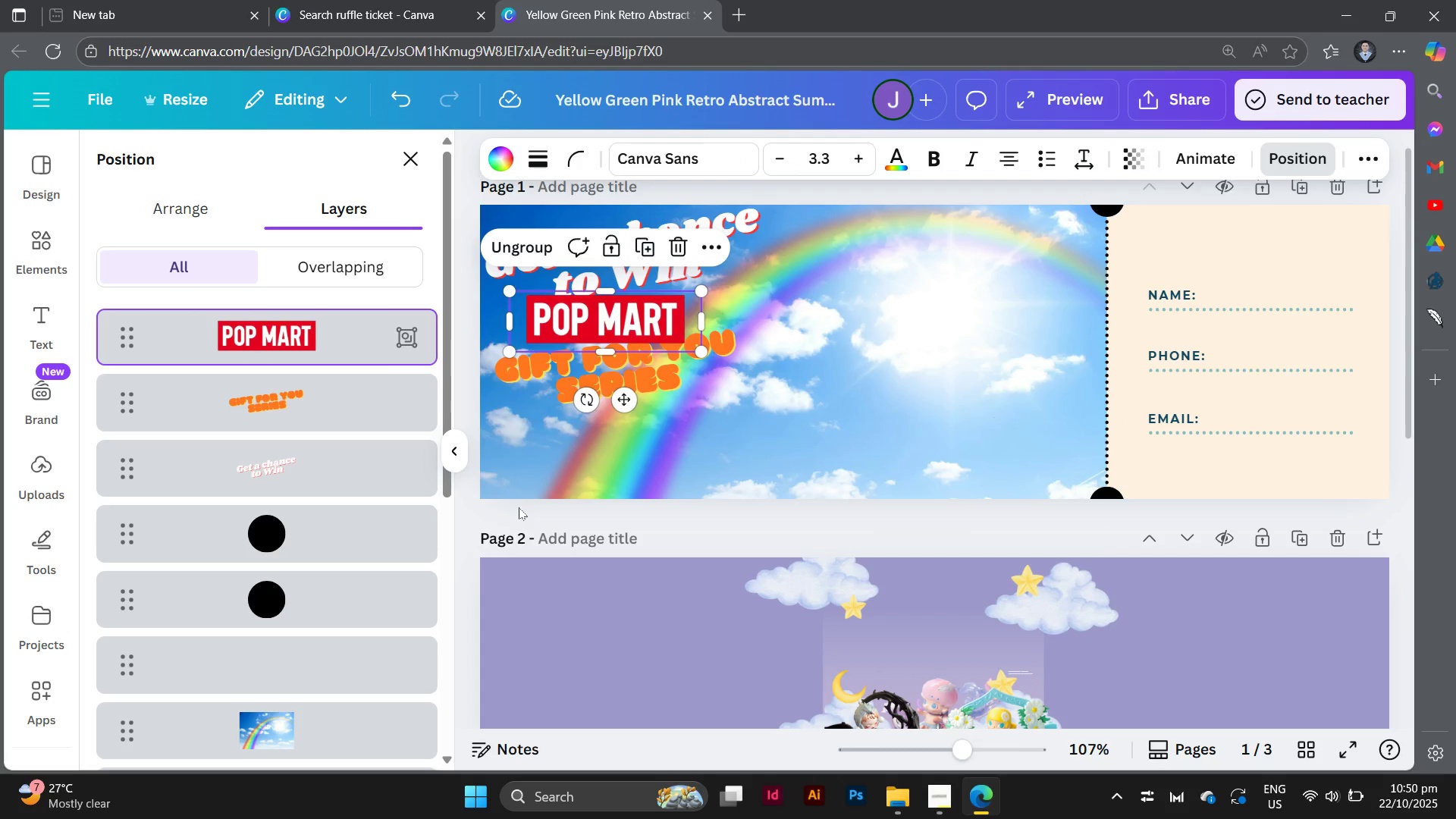 
left_click([519, 508])
 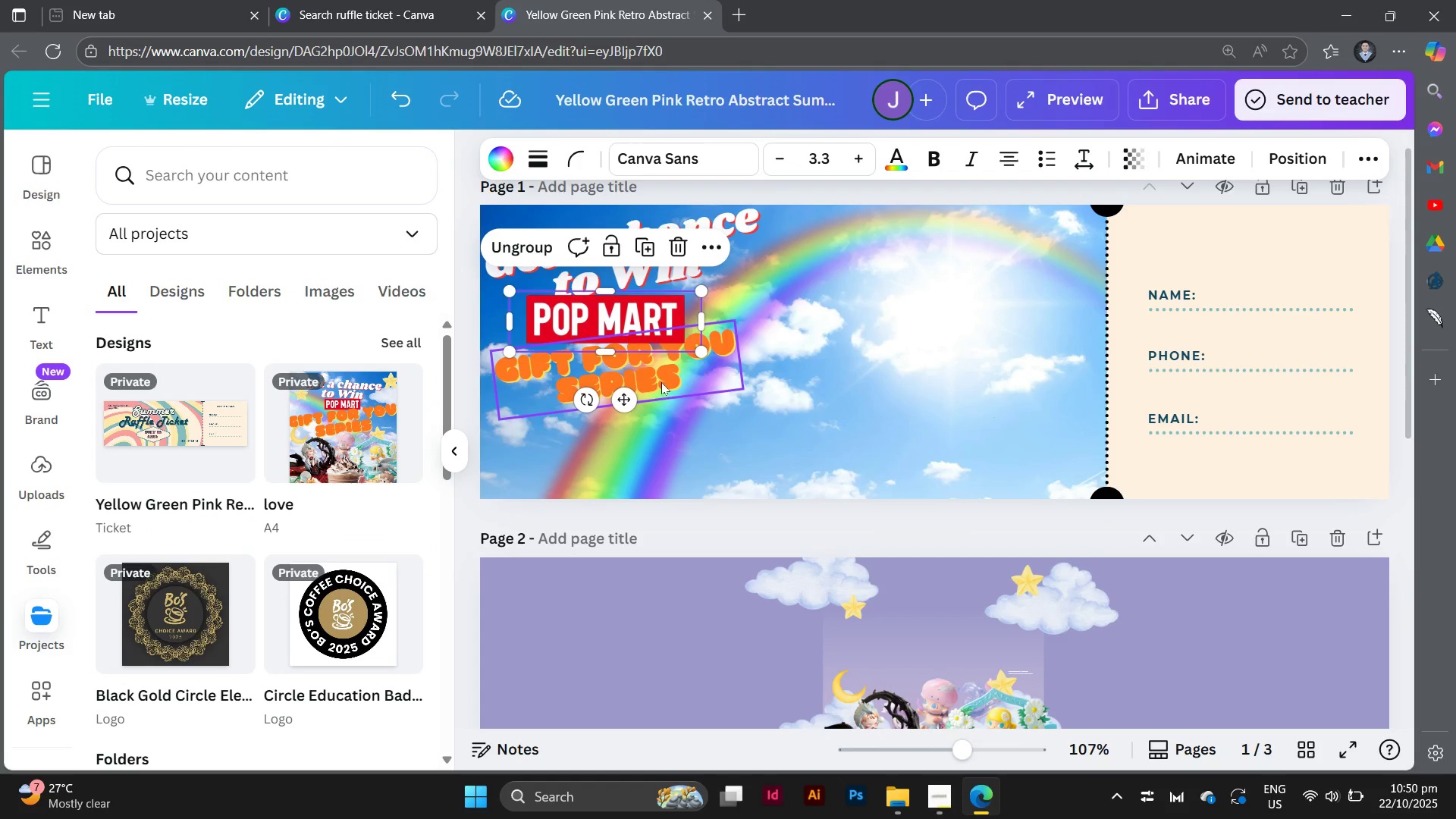 
left_click_drag(start_coordinate=[661, 382], to_coordinate=[661, 391])
 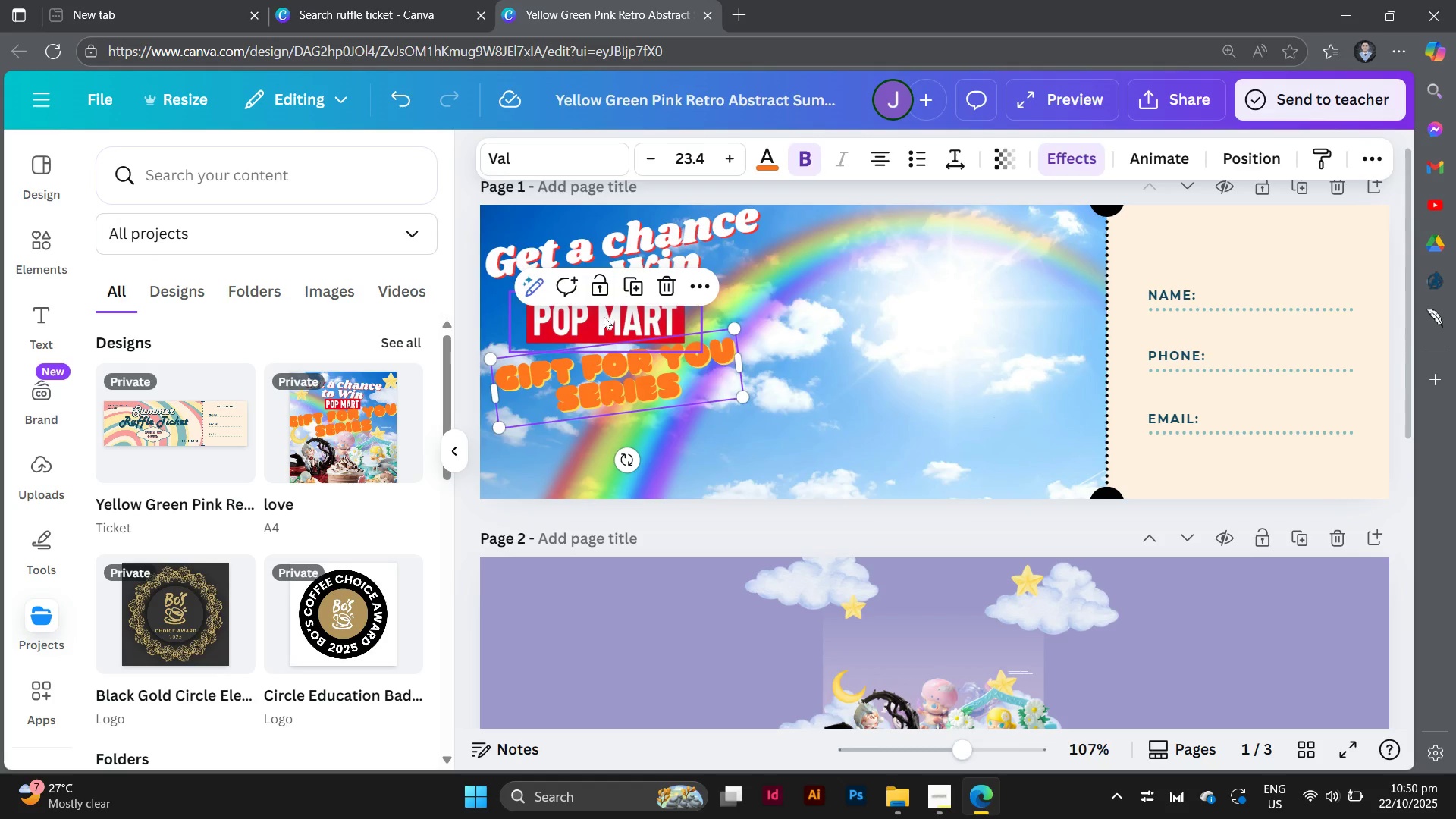 
left_click_drag(start_coordinate=[604, 316], to_coordinate=[614, 324])
 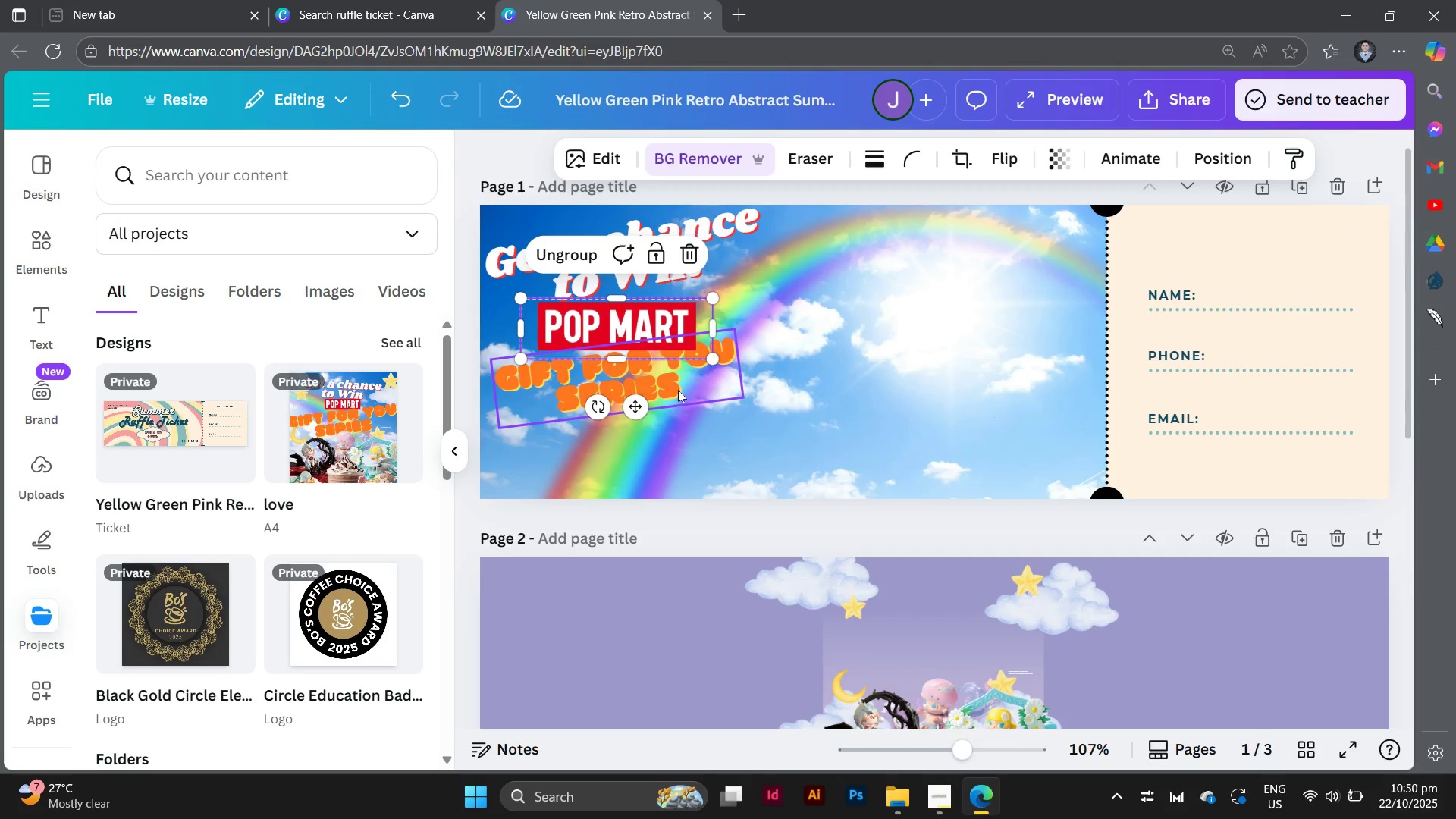 
left_click_drag(start_coordinate=[677, 389], to_coordinate=[677, 395])
 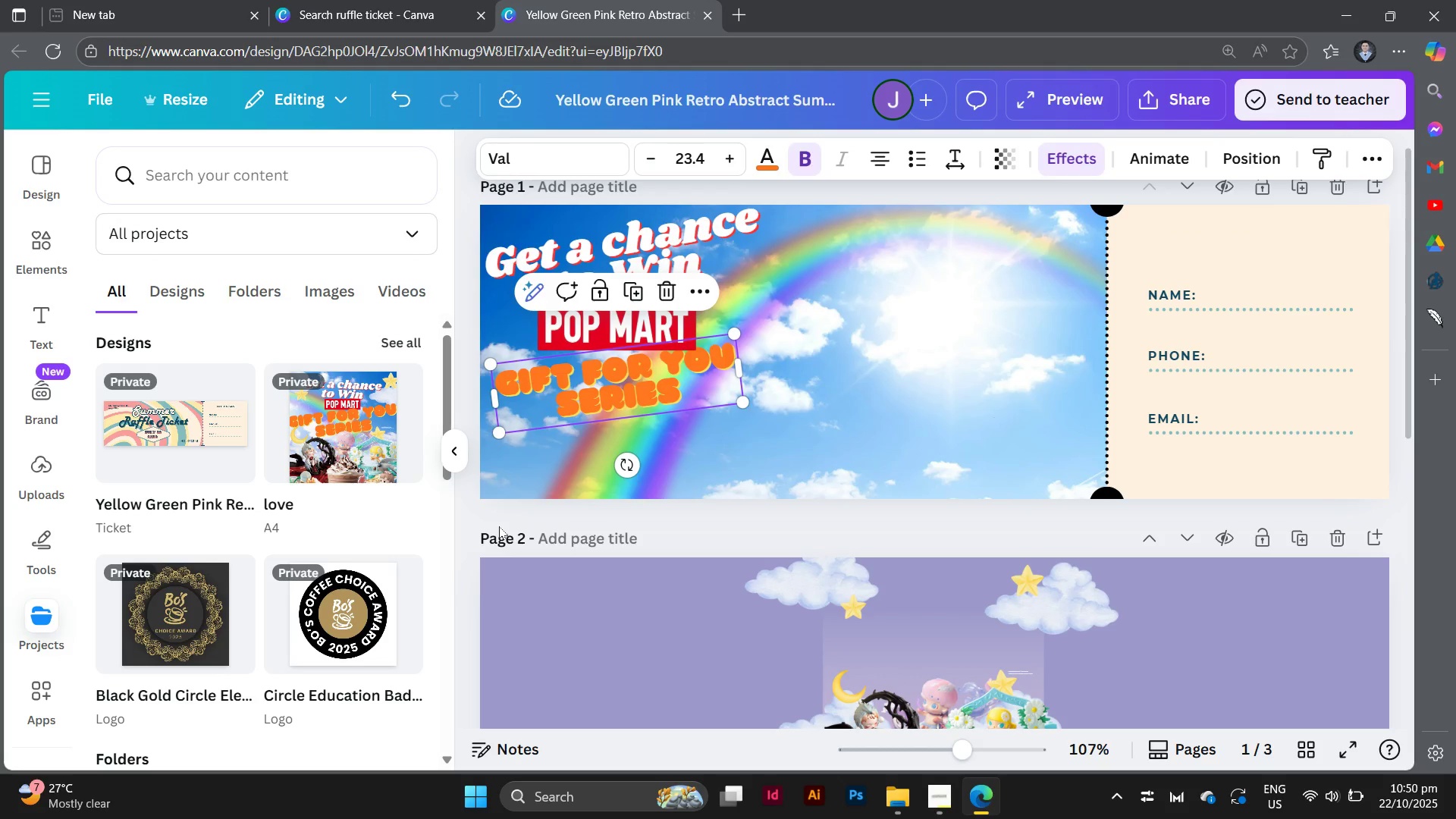 
left_click([499, 526])
 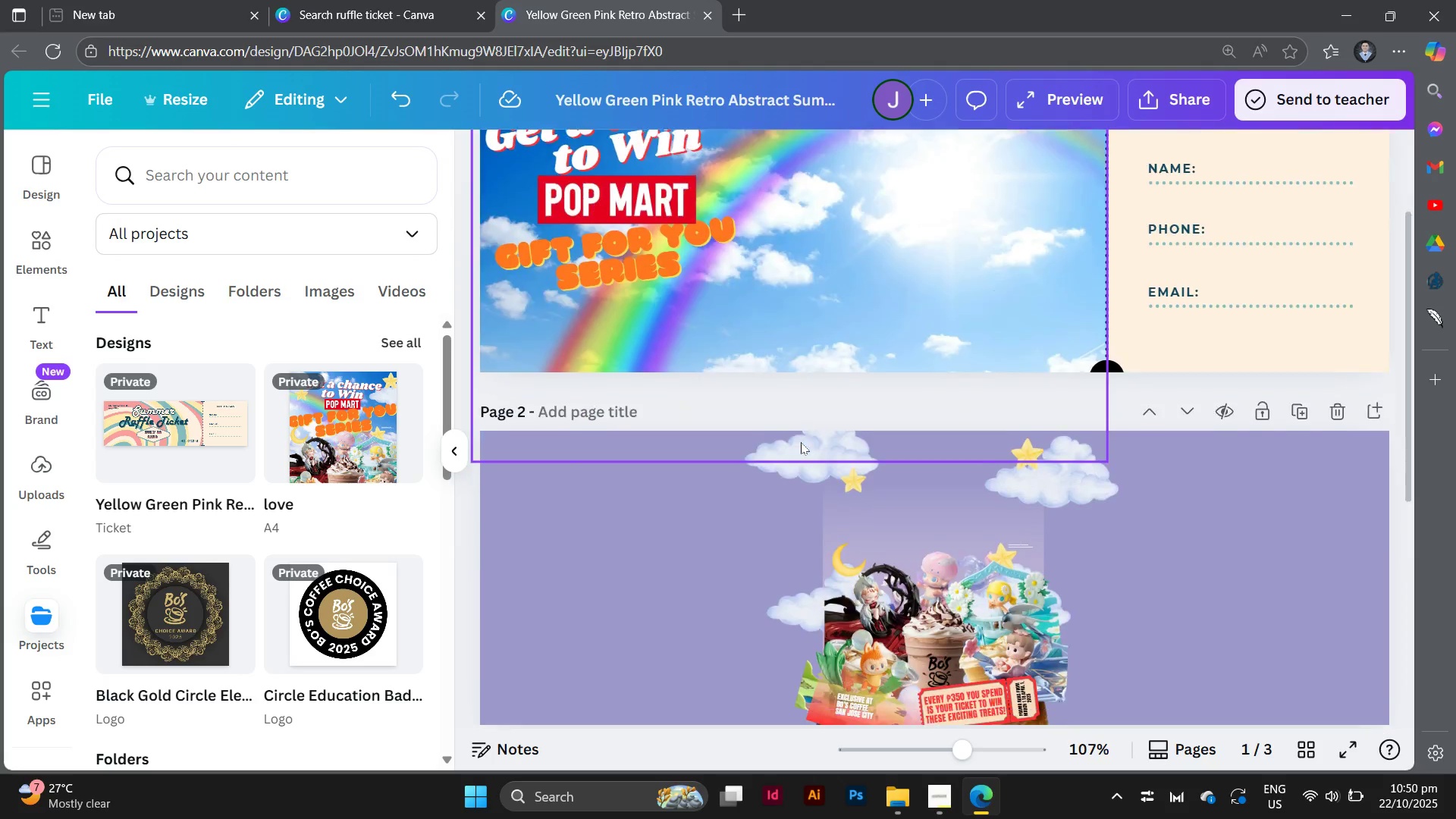 
wait(15.87)
 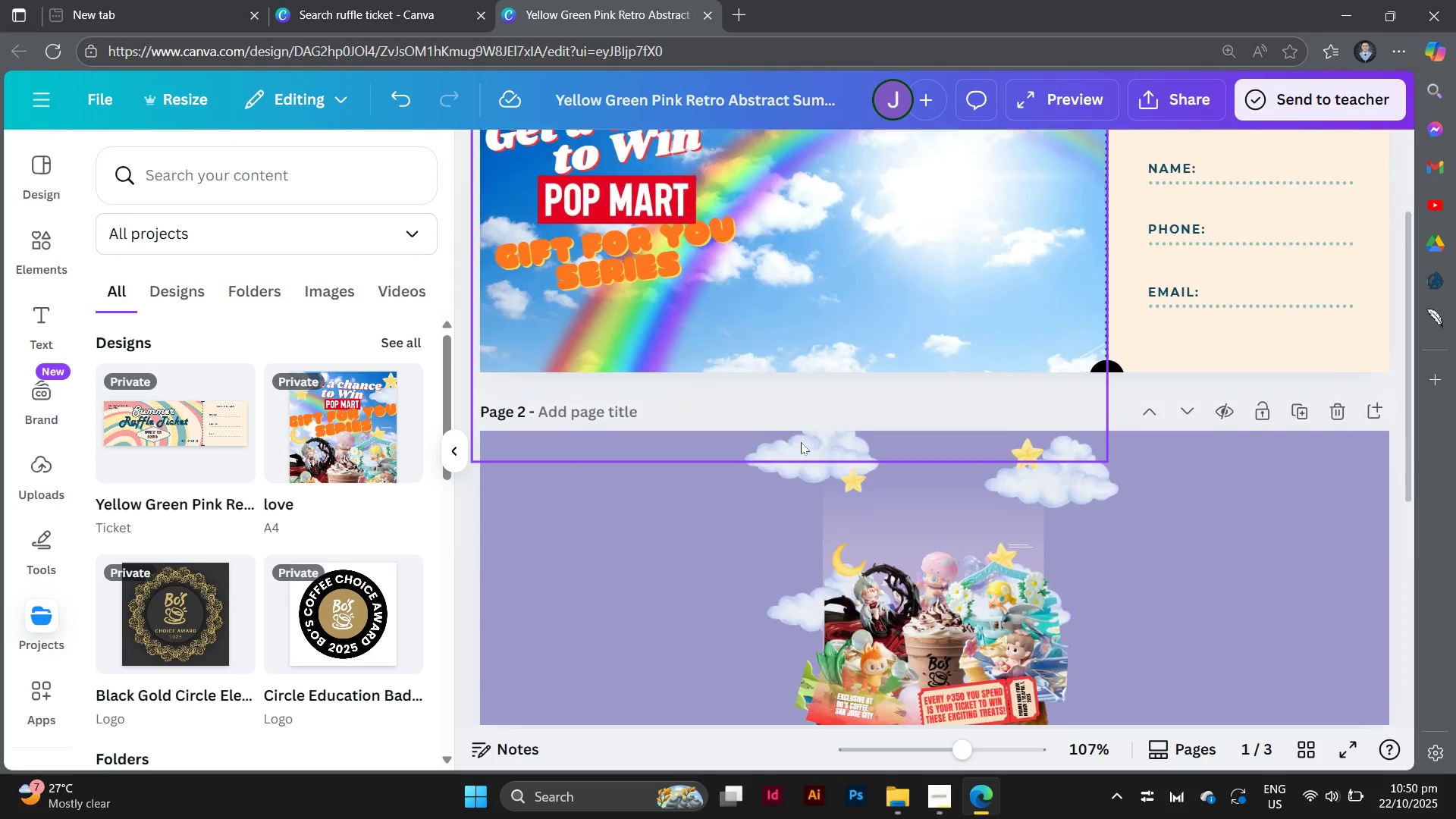 
left_click([670, 276])
 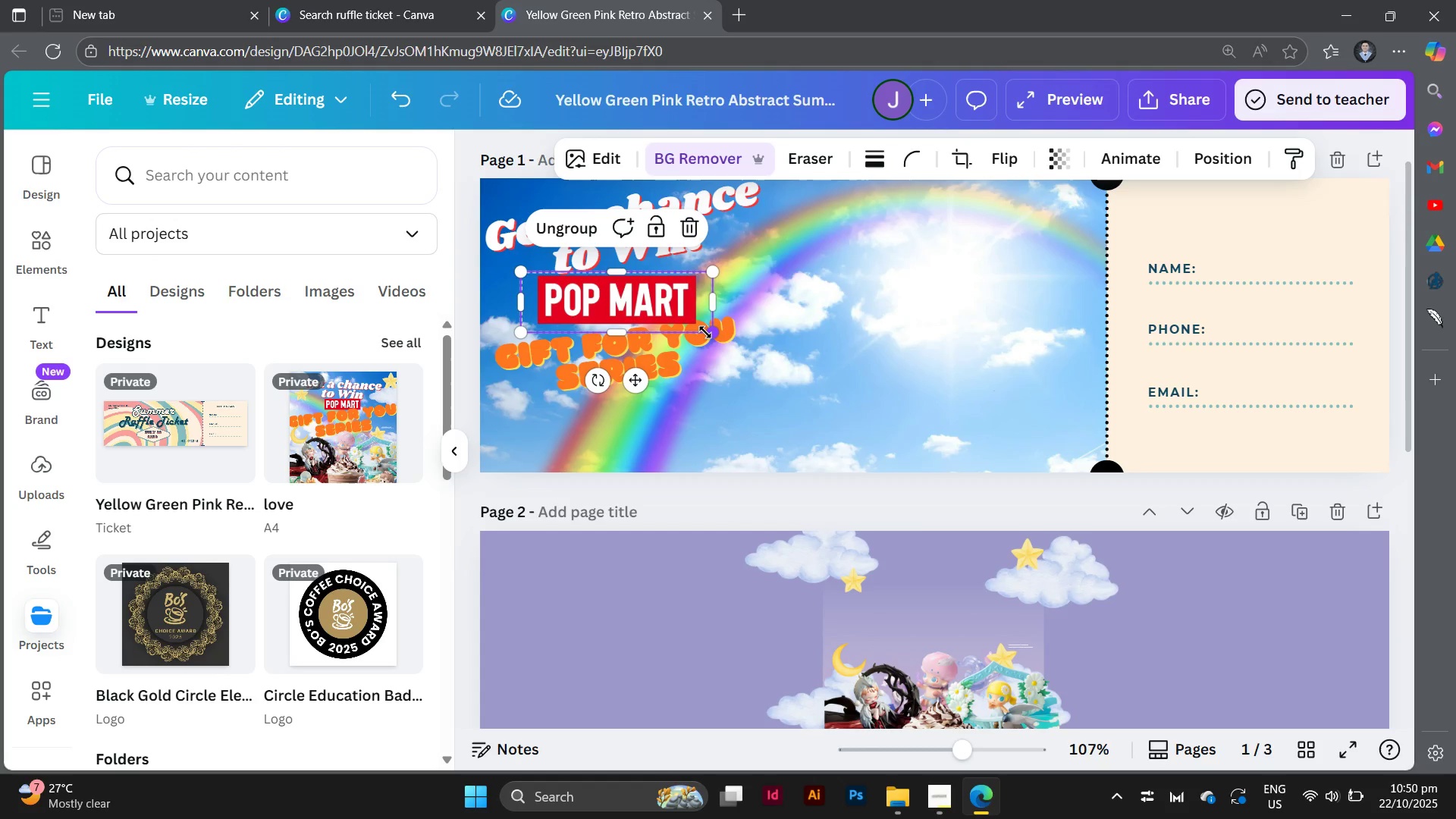 
left_click_drag(start_coordinate=[705, 332], to_coordinate=[666, 313])
 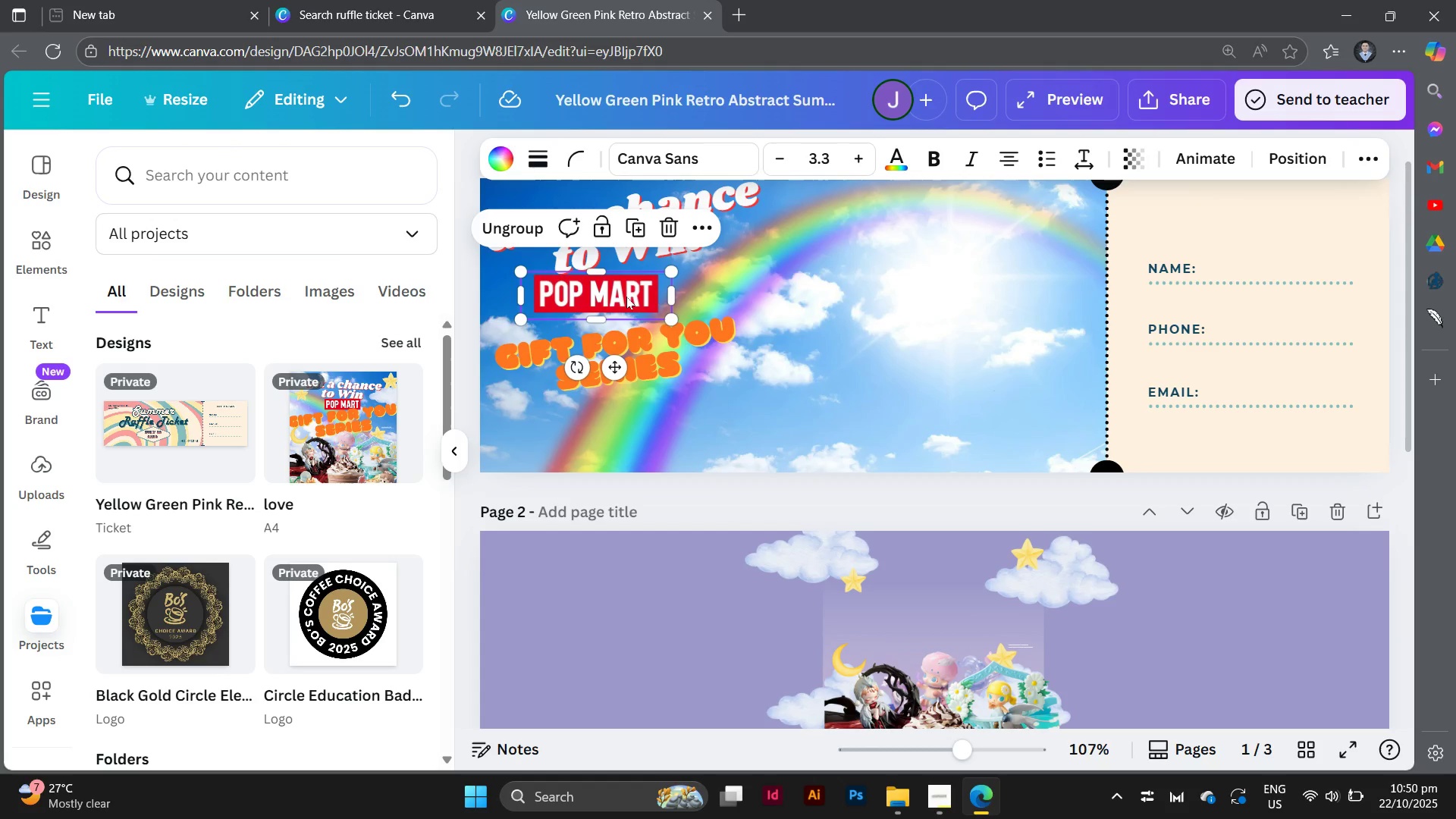 
left_click_drag(start_coordinate=[626, 297], to_coordinate=[647, 292])
 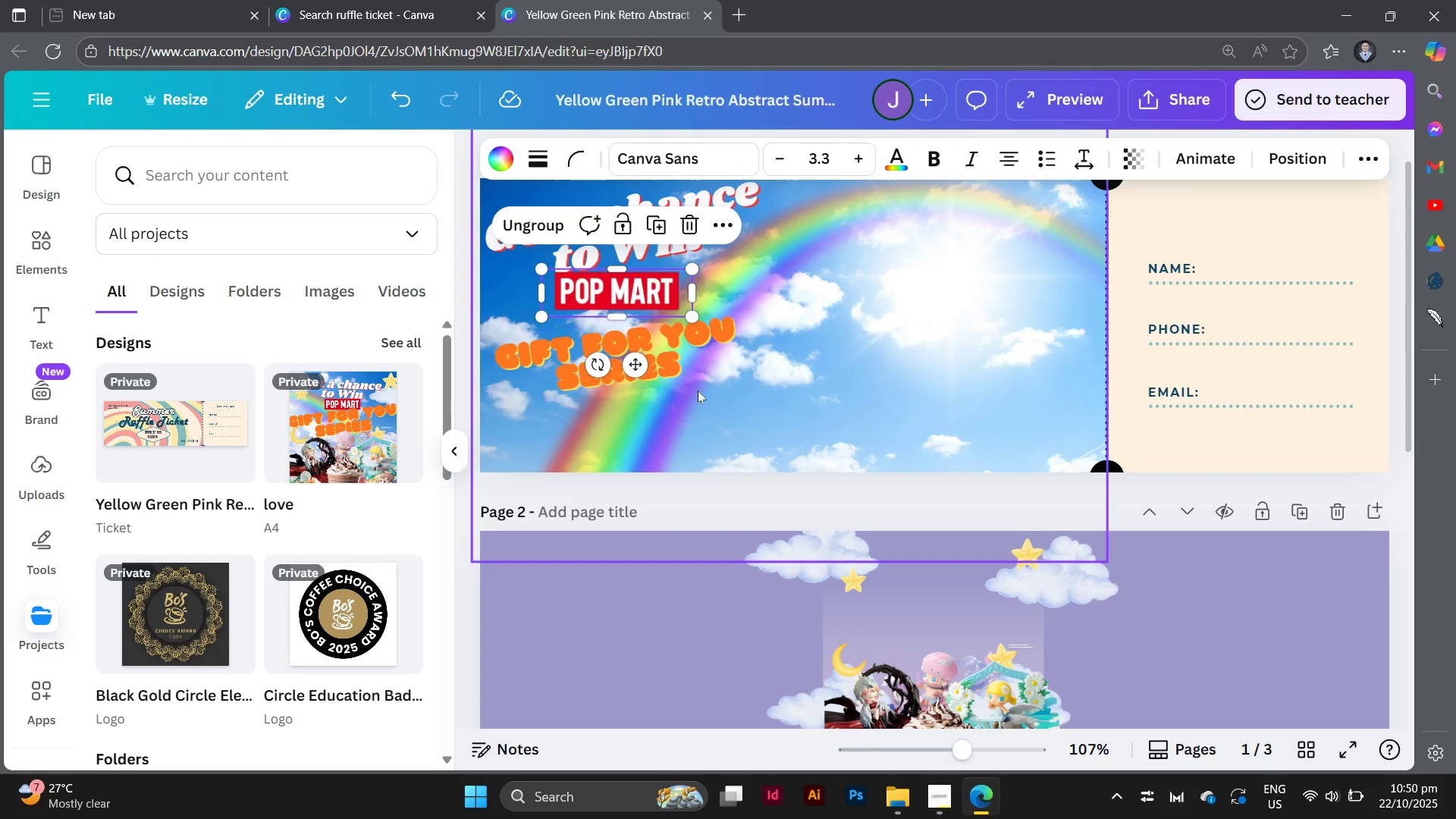 
right_click([695, 361])
 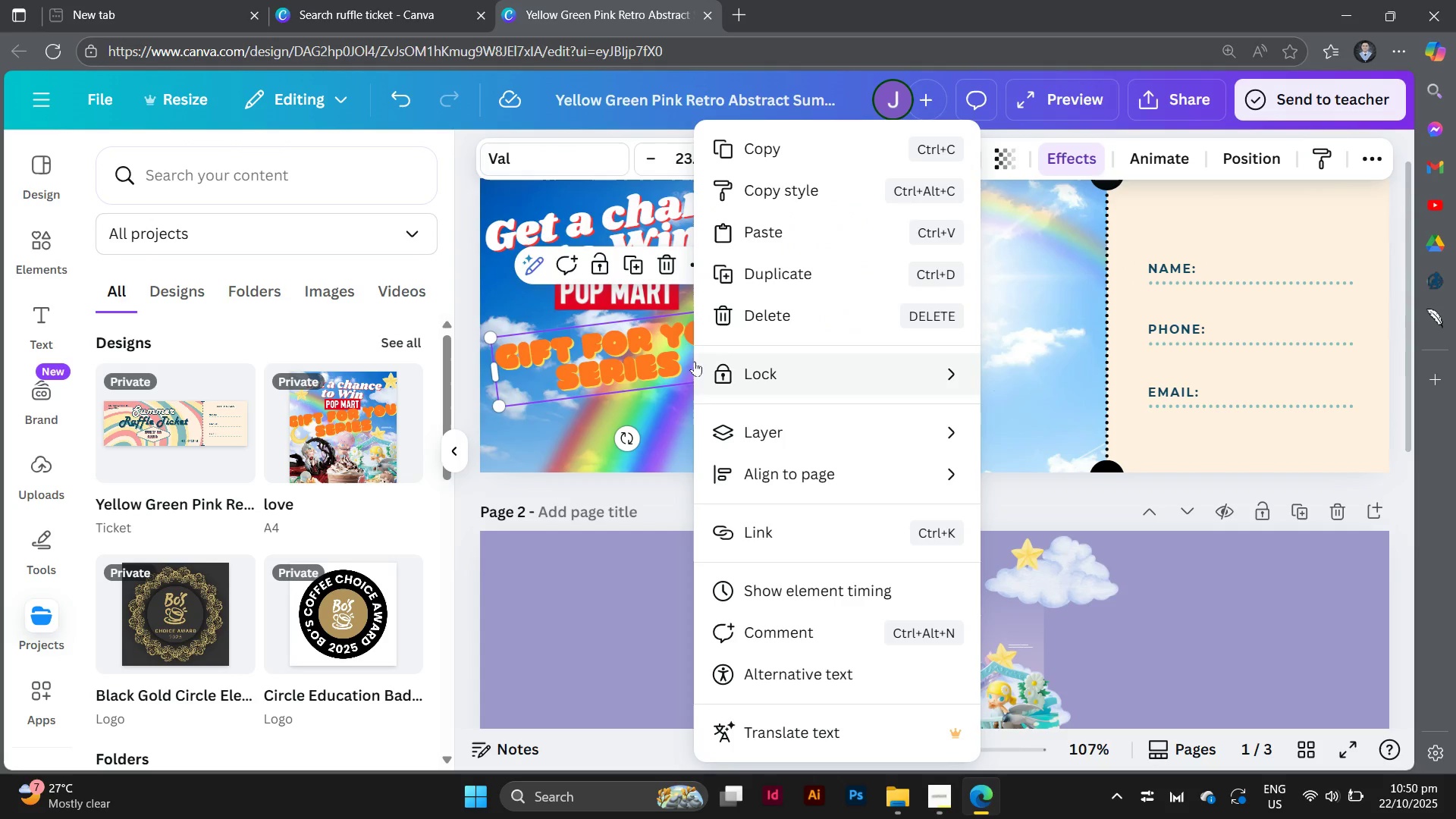 
left_click([695, 361])
 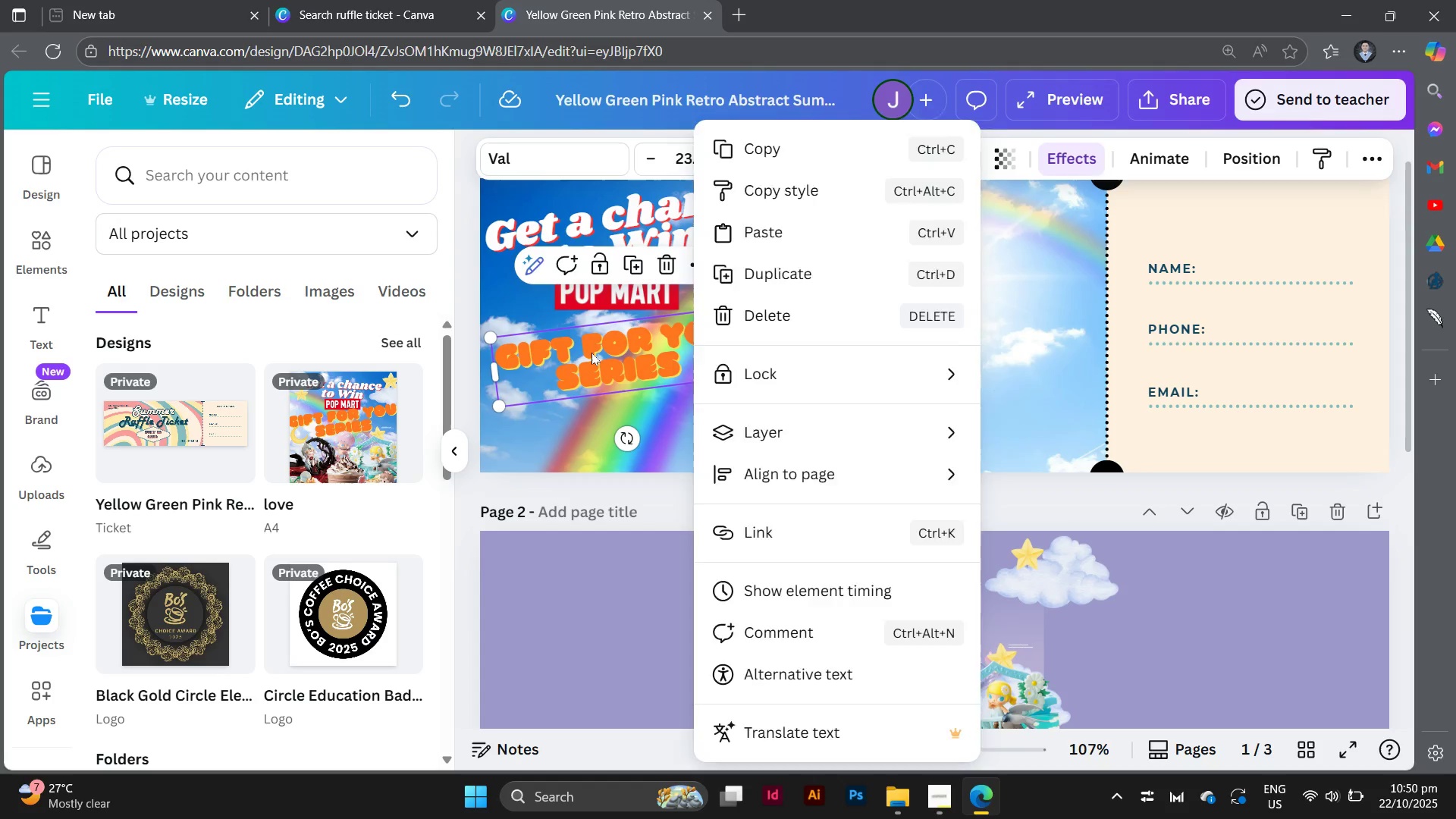 
left_click([592, 353])
 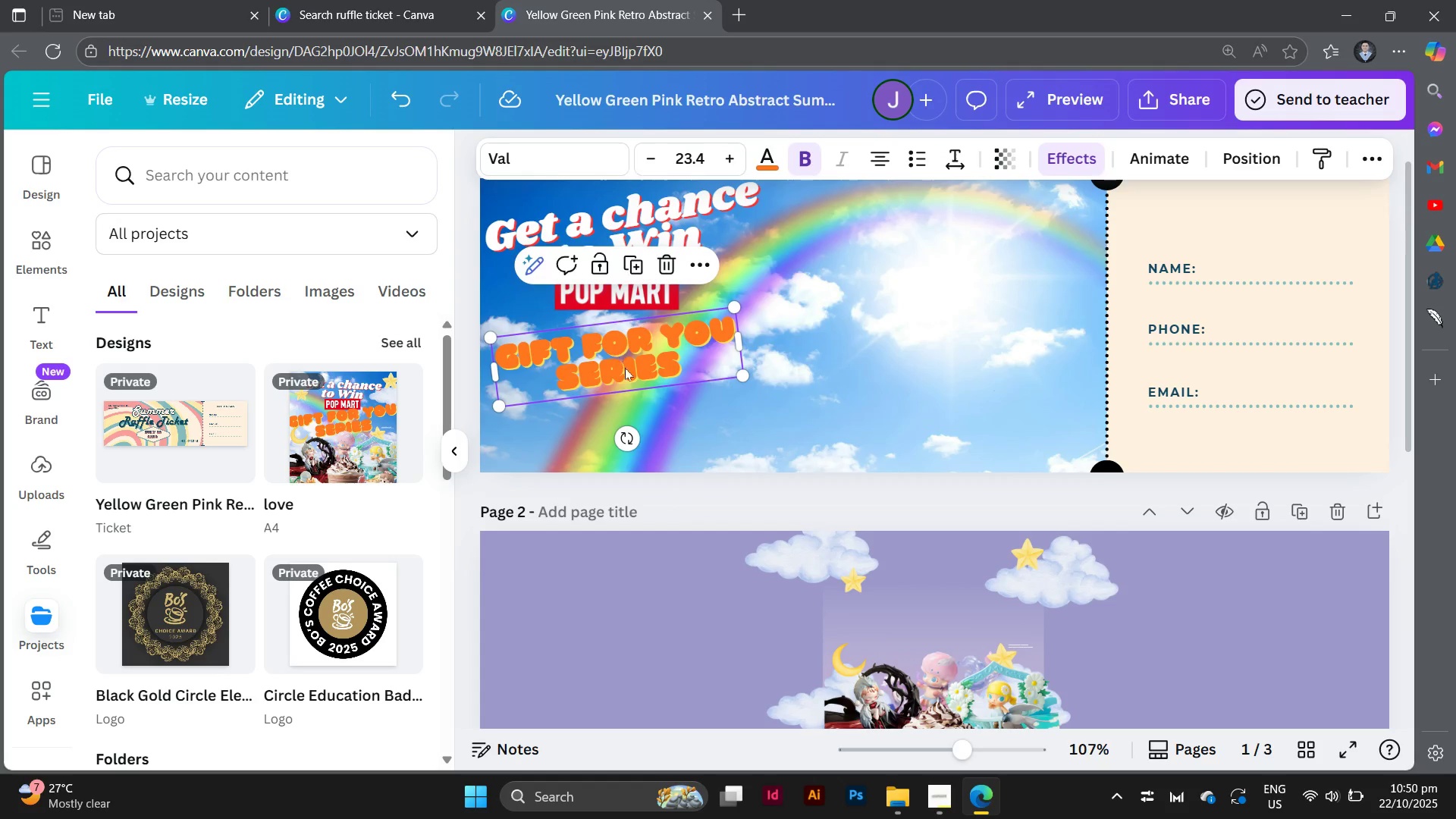 
left_click_drag(start_coordinate=[620, 360], to_coordinate=[626, 372])
 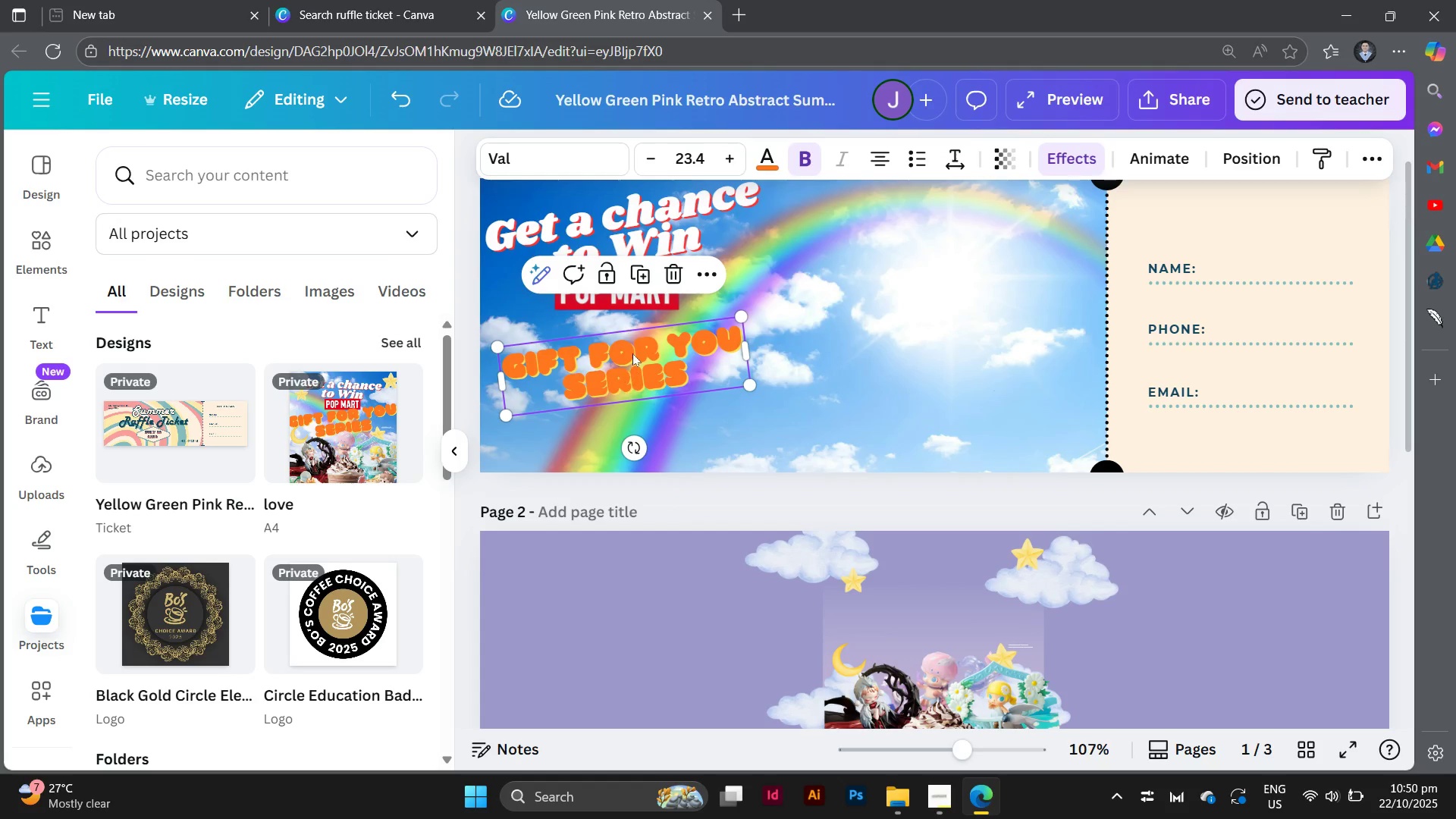 
left_click_drag(start_coordinate=[633, 351], to_coordinate=[633, 328])
 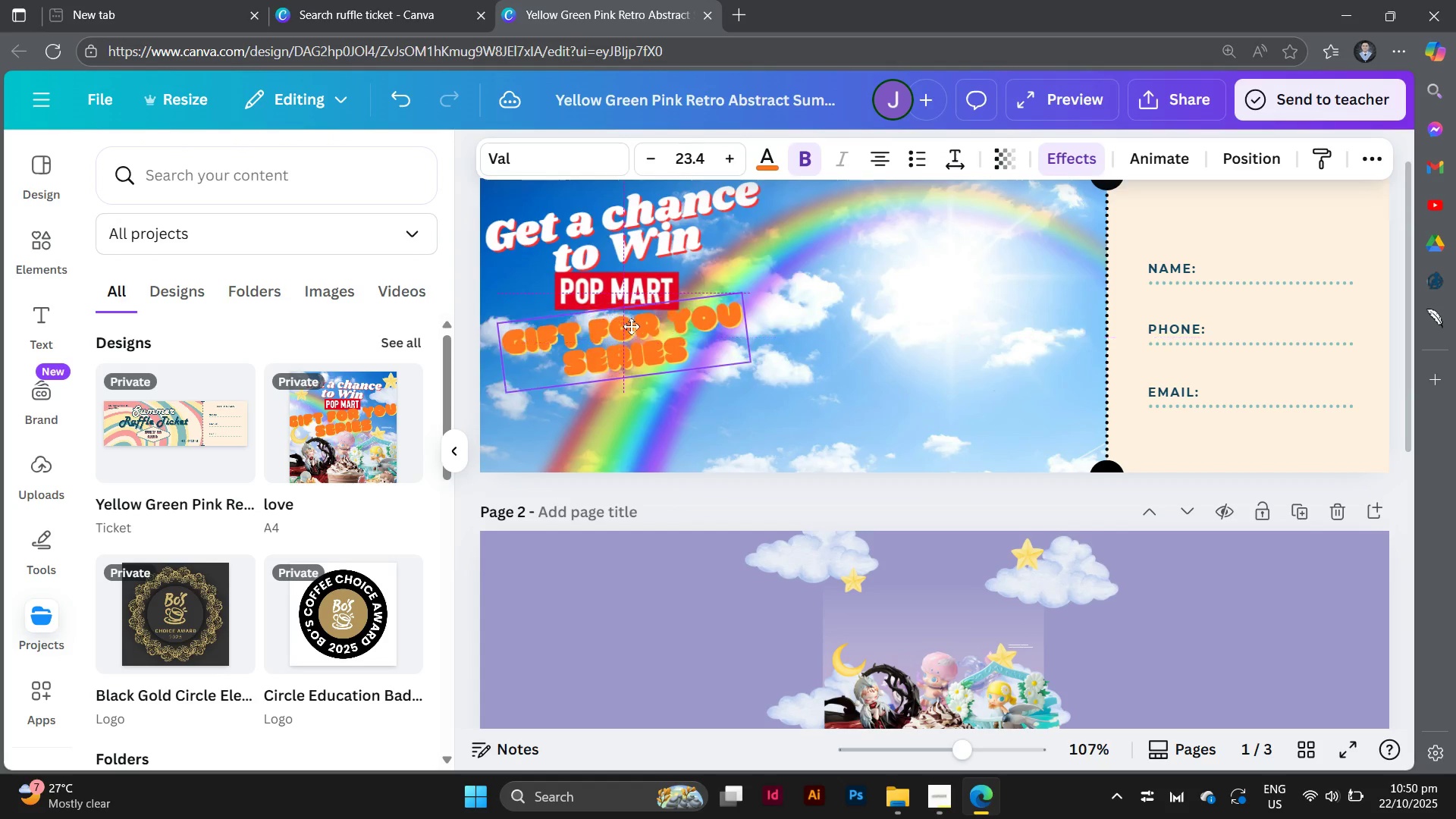 
right_click([631, 326])
 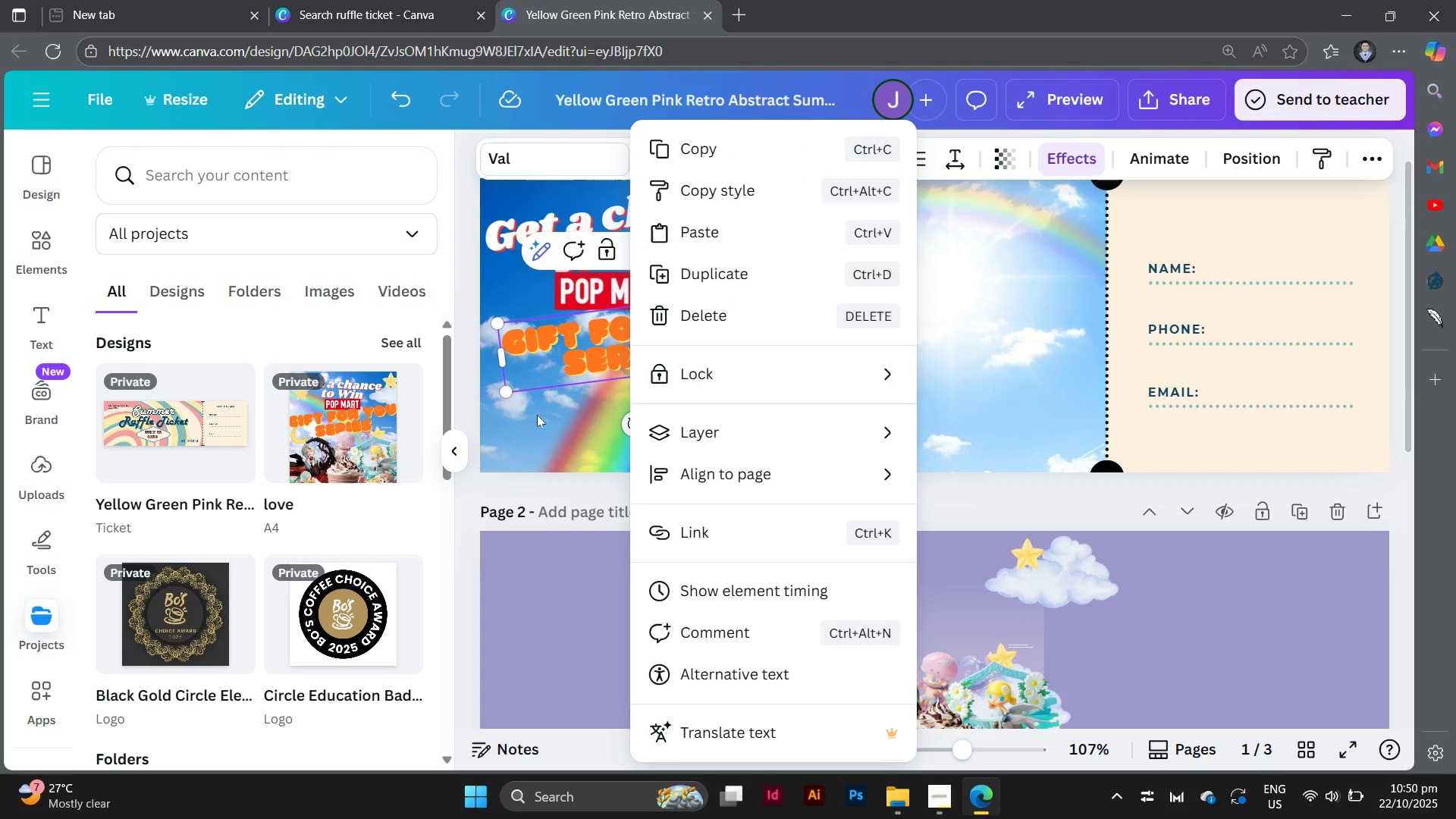 
left_click([530, 427])
 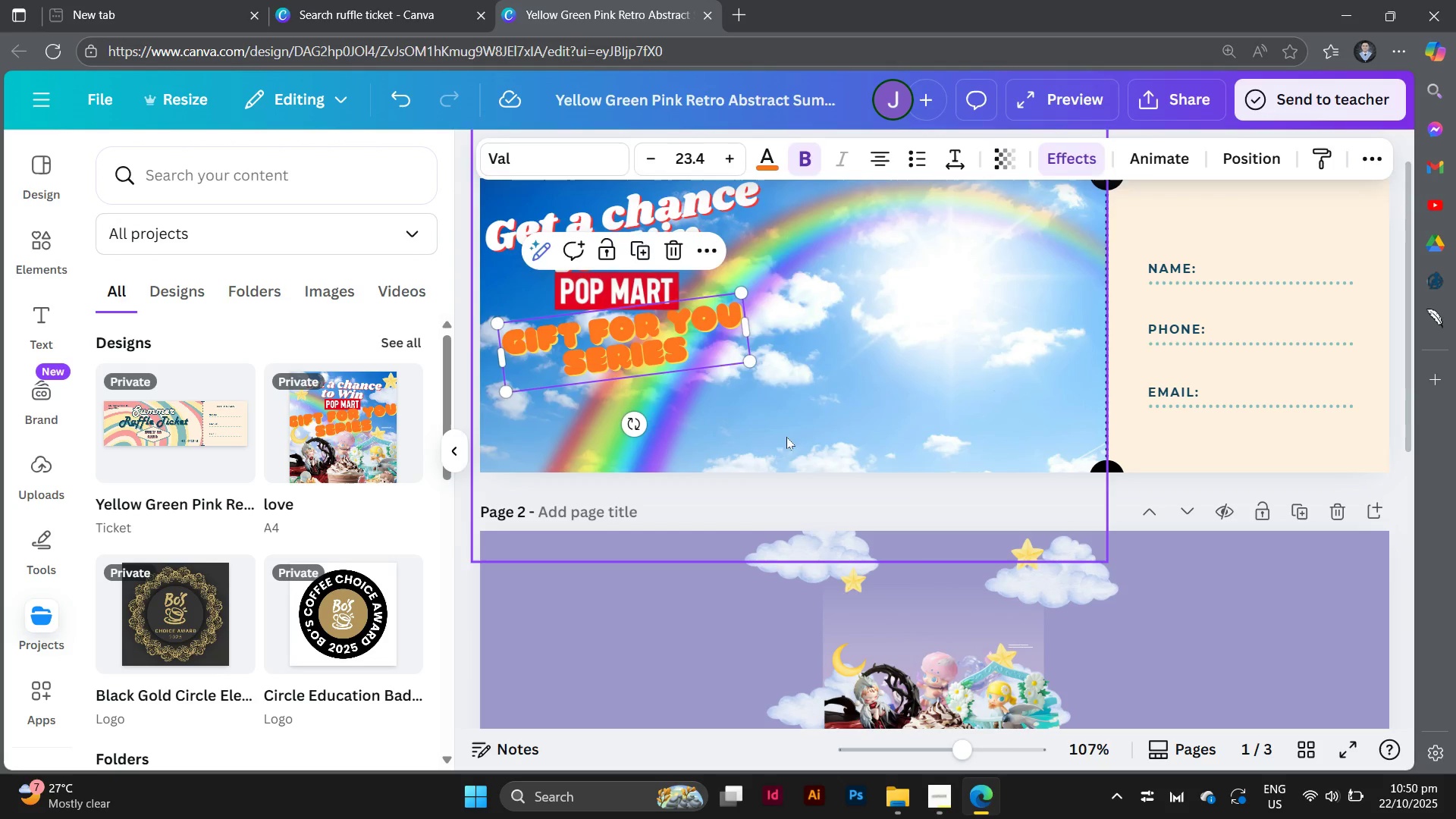 
left_click([794, 446])
 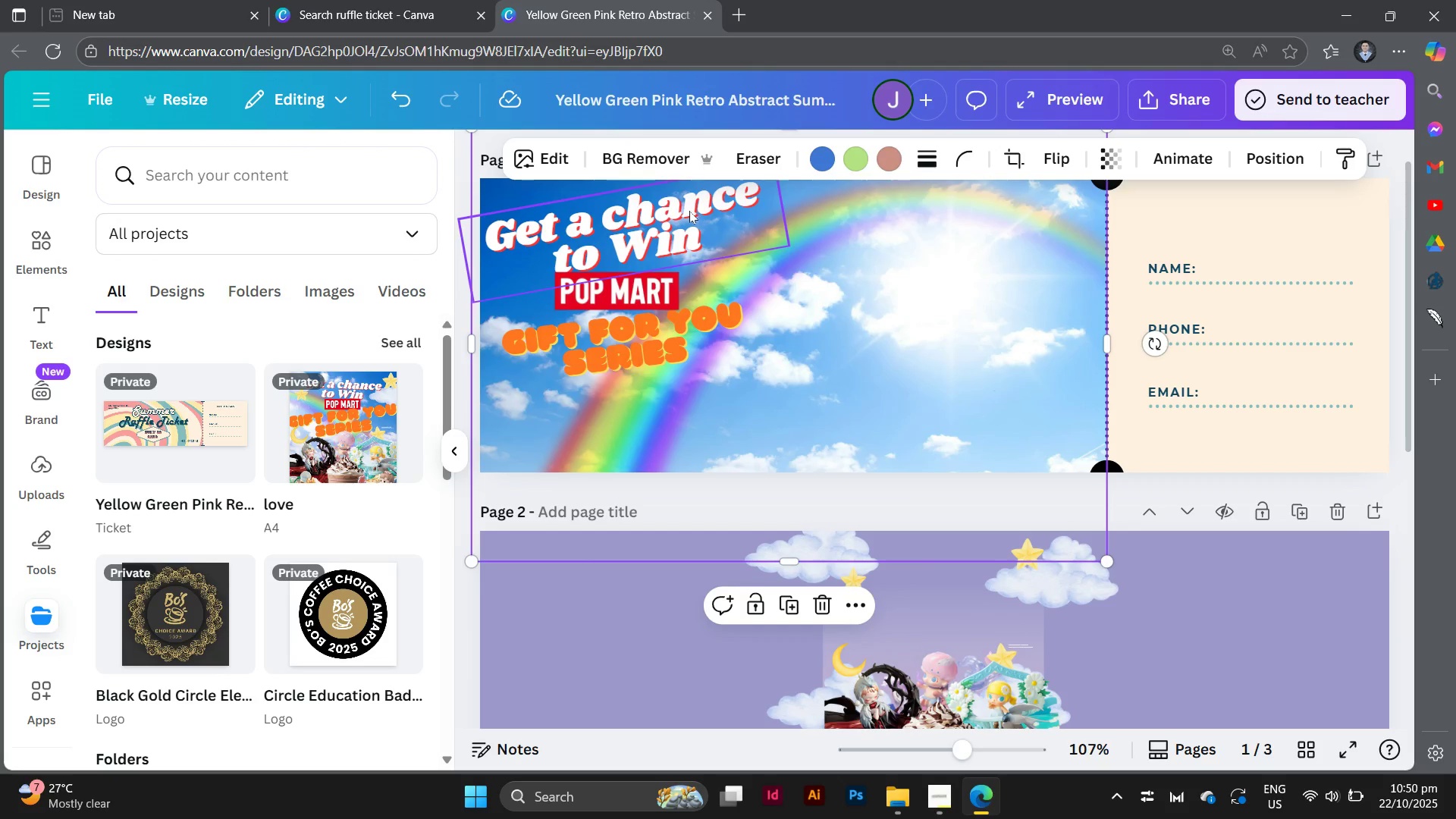 
left_click([689, 211])
 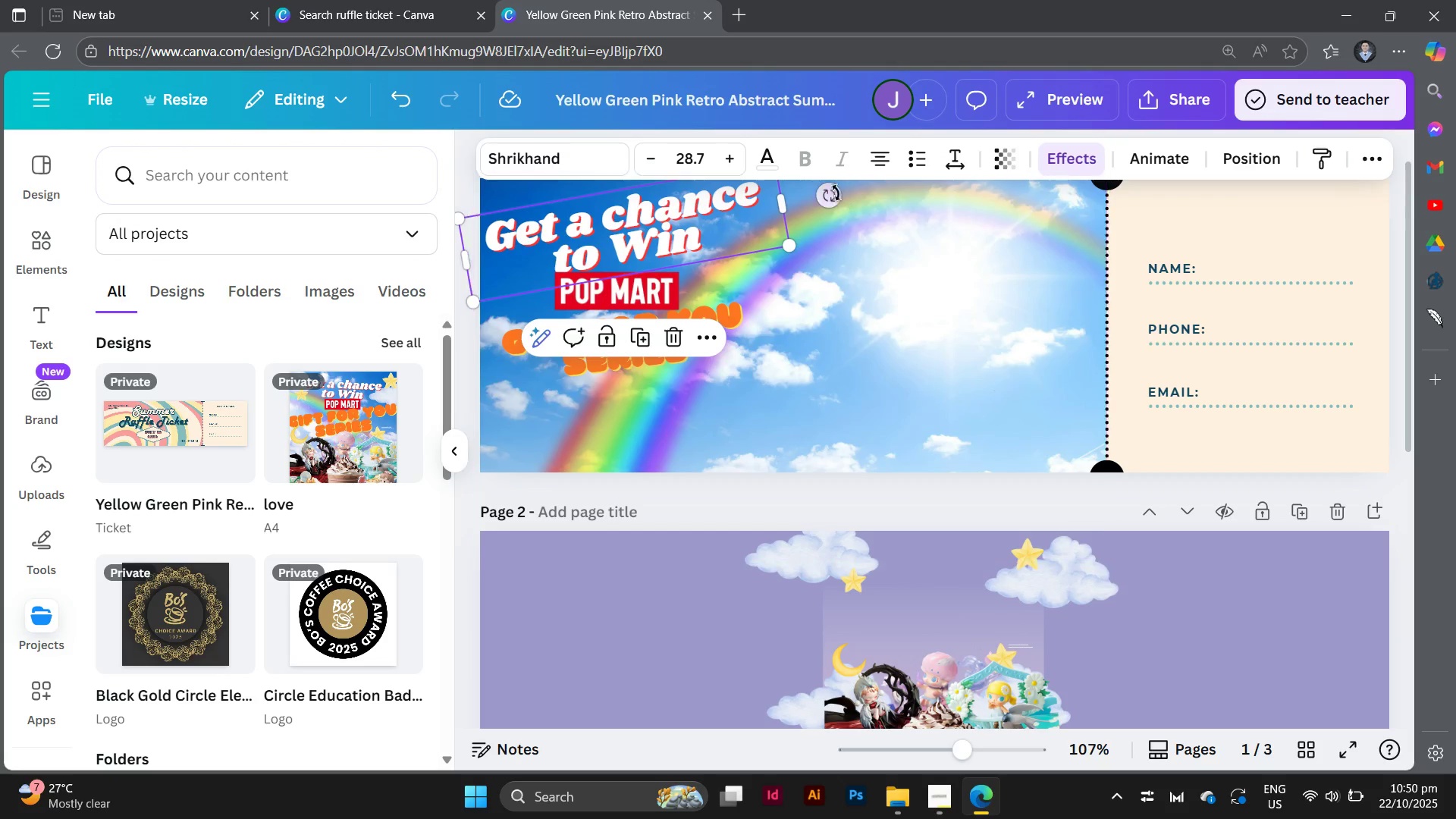 
left_click_drag(start_coordinate=[836, 195], to_coordinate=[831, 267])
 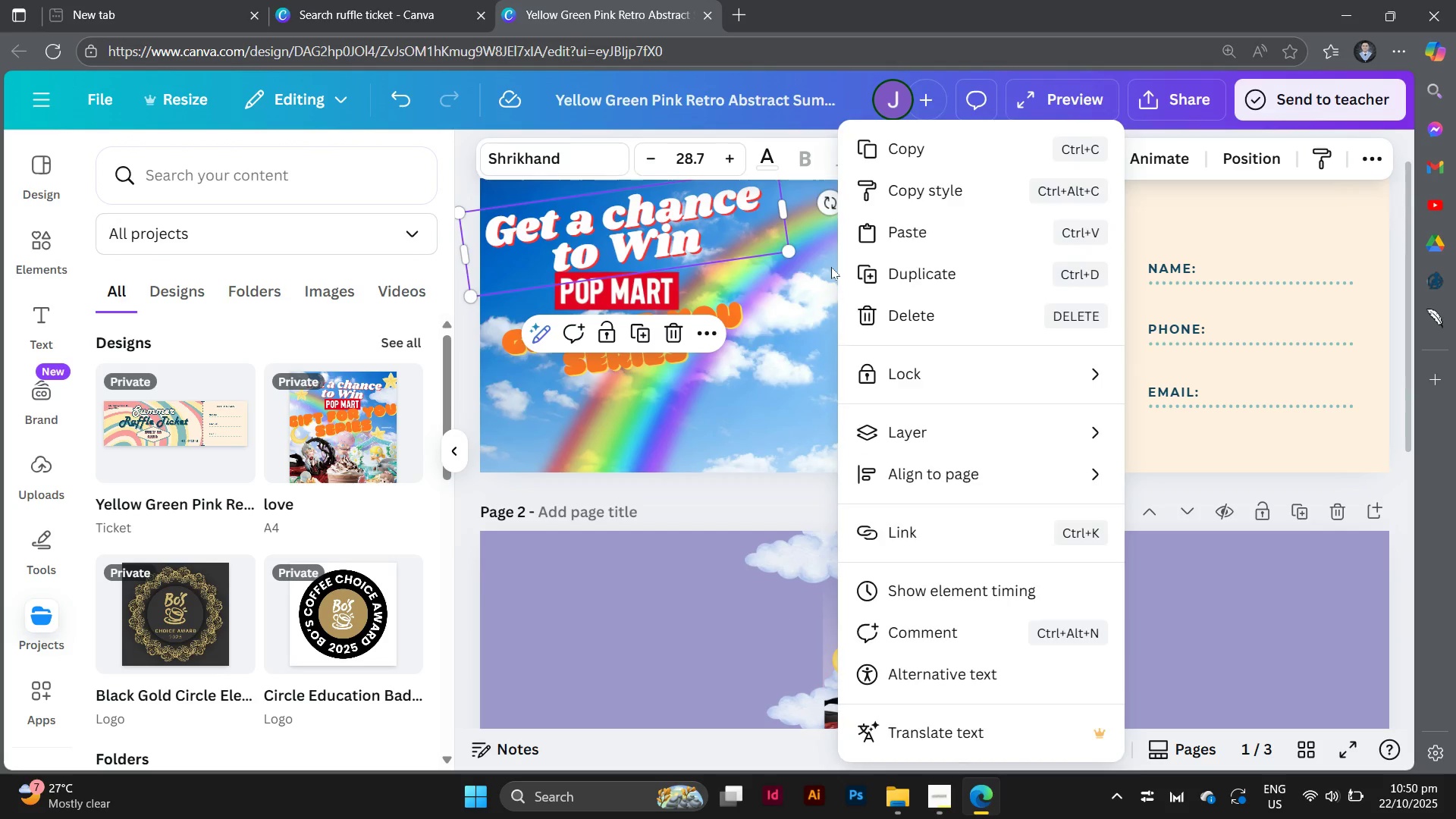 
left_click([831, 267])
 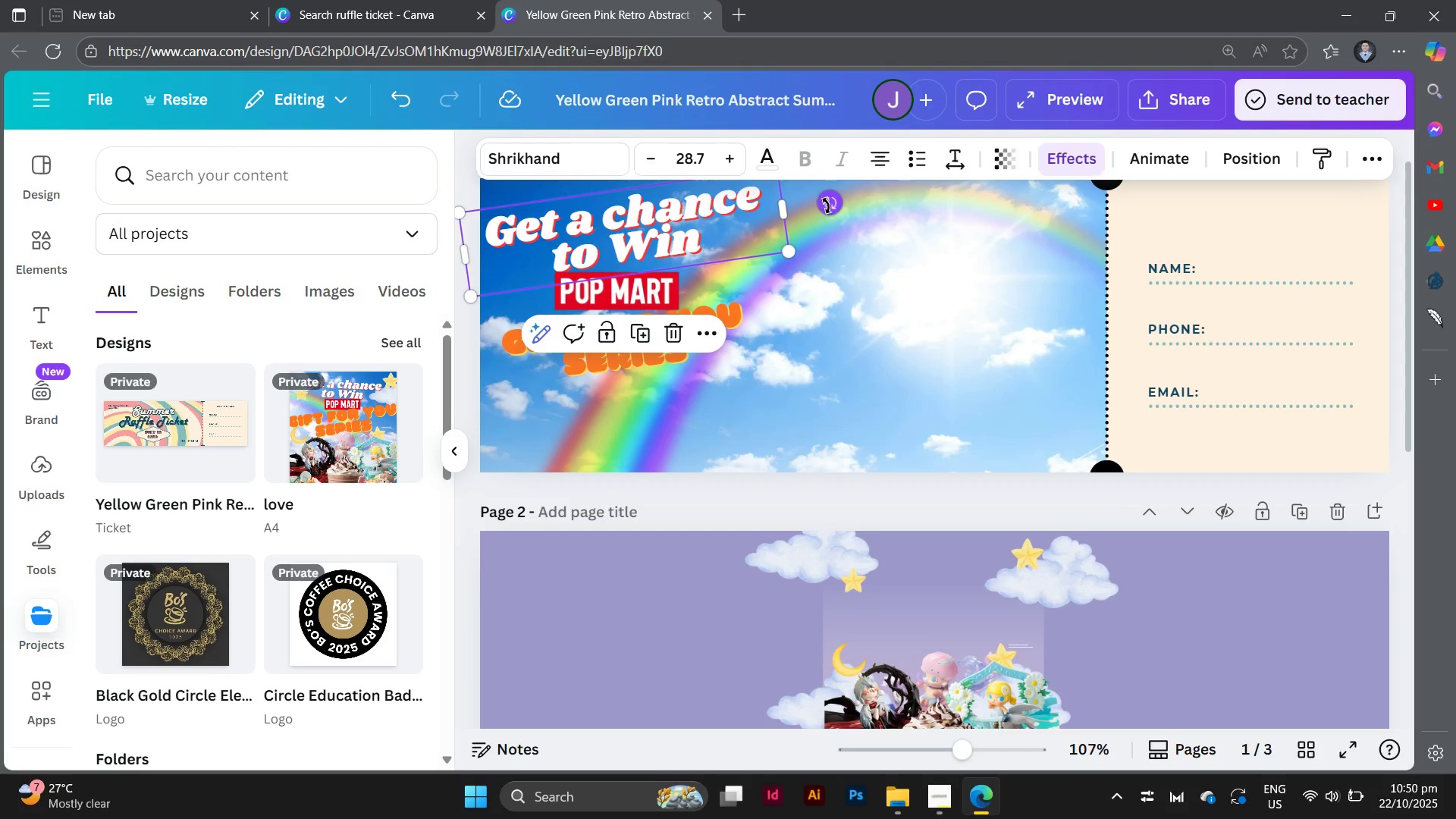 
left_click_drag(start_coordinate=[827, 205], to_coordinate=[827, 240])
 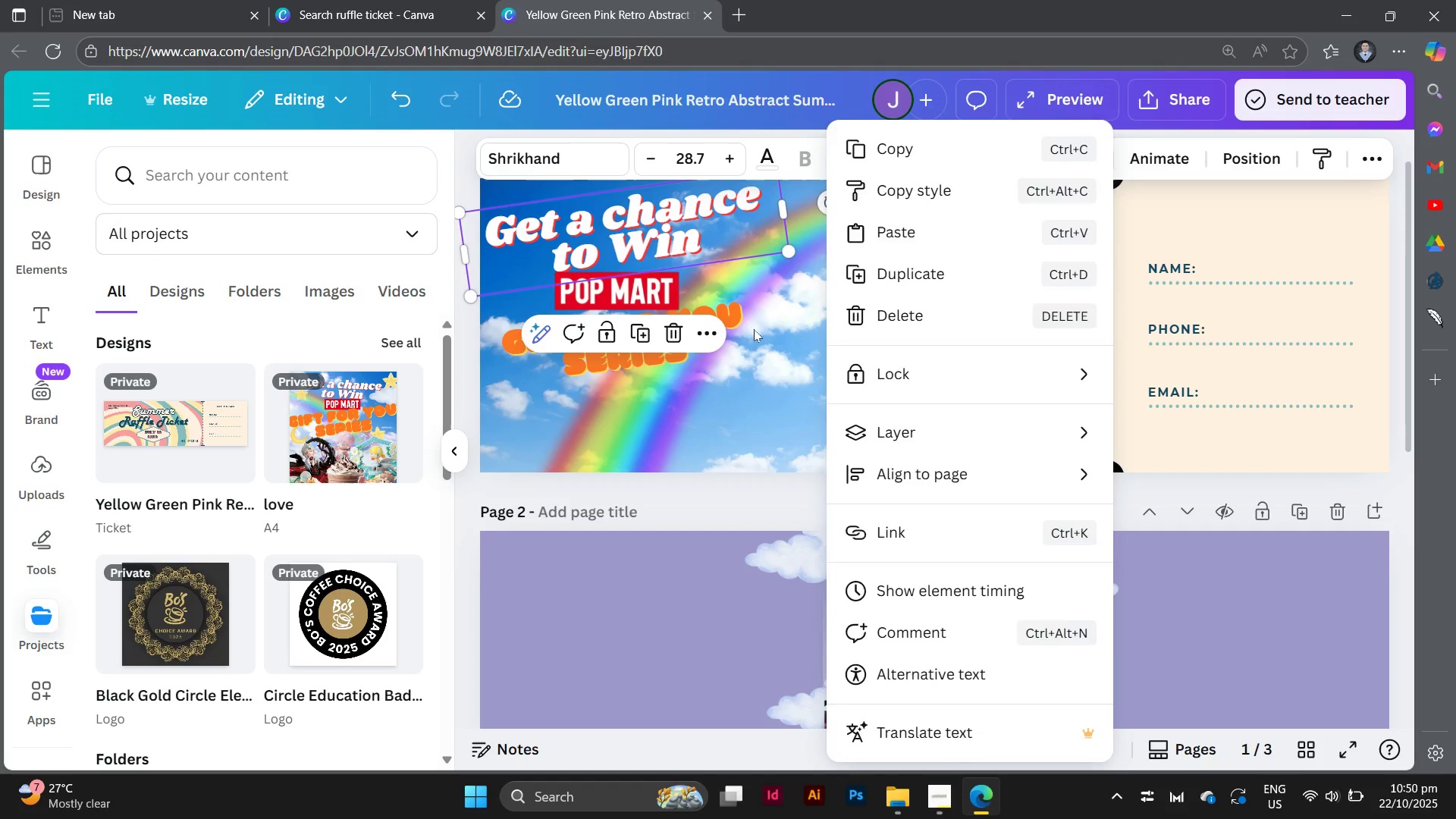 
right_click([827, 205])
 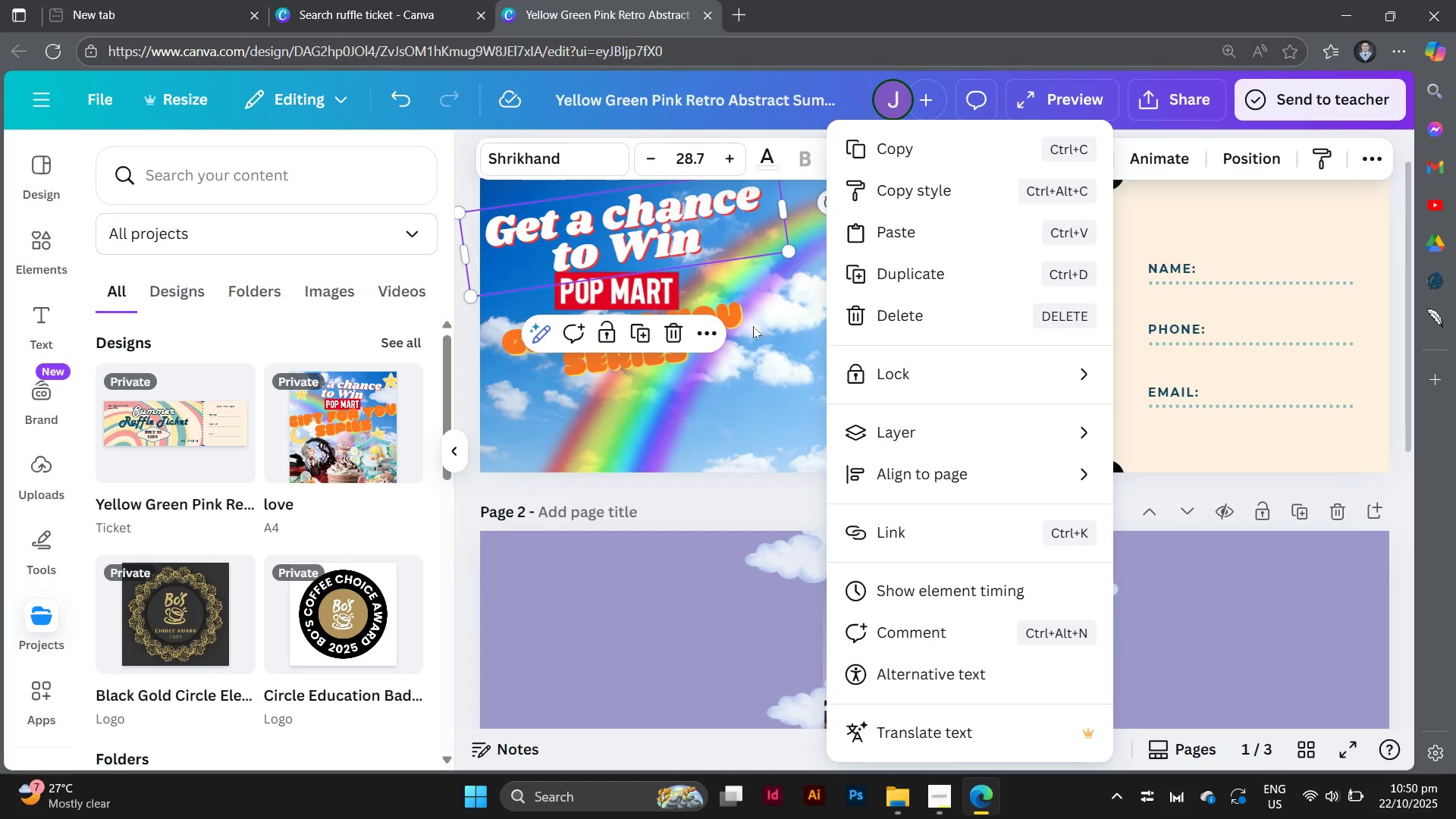 
left_click([756, 340])
 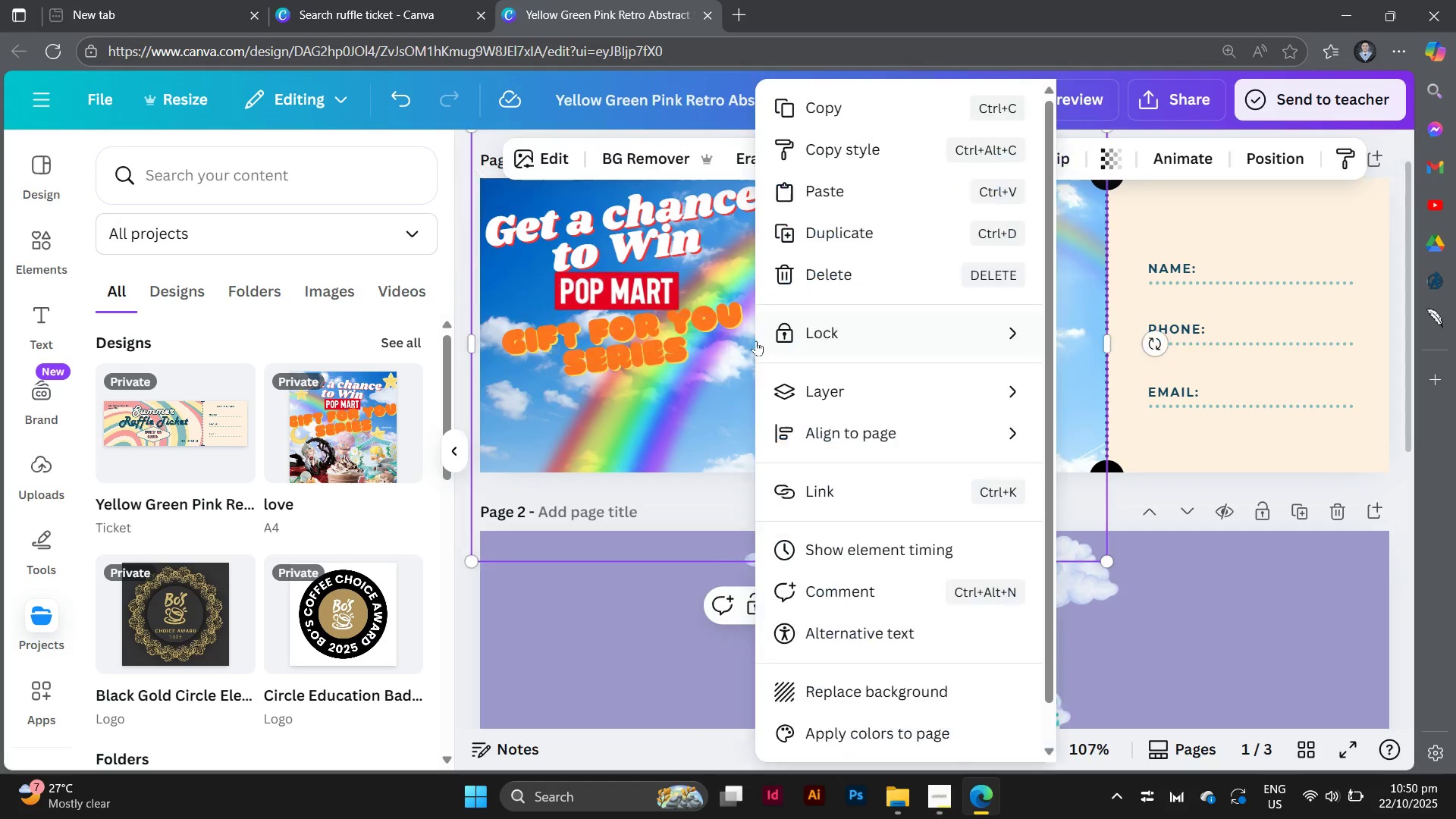 
right_click([756, 340])
 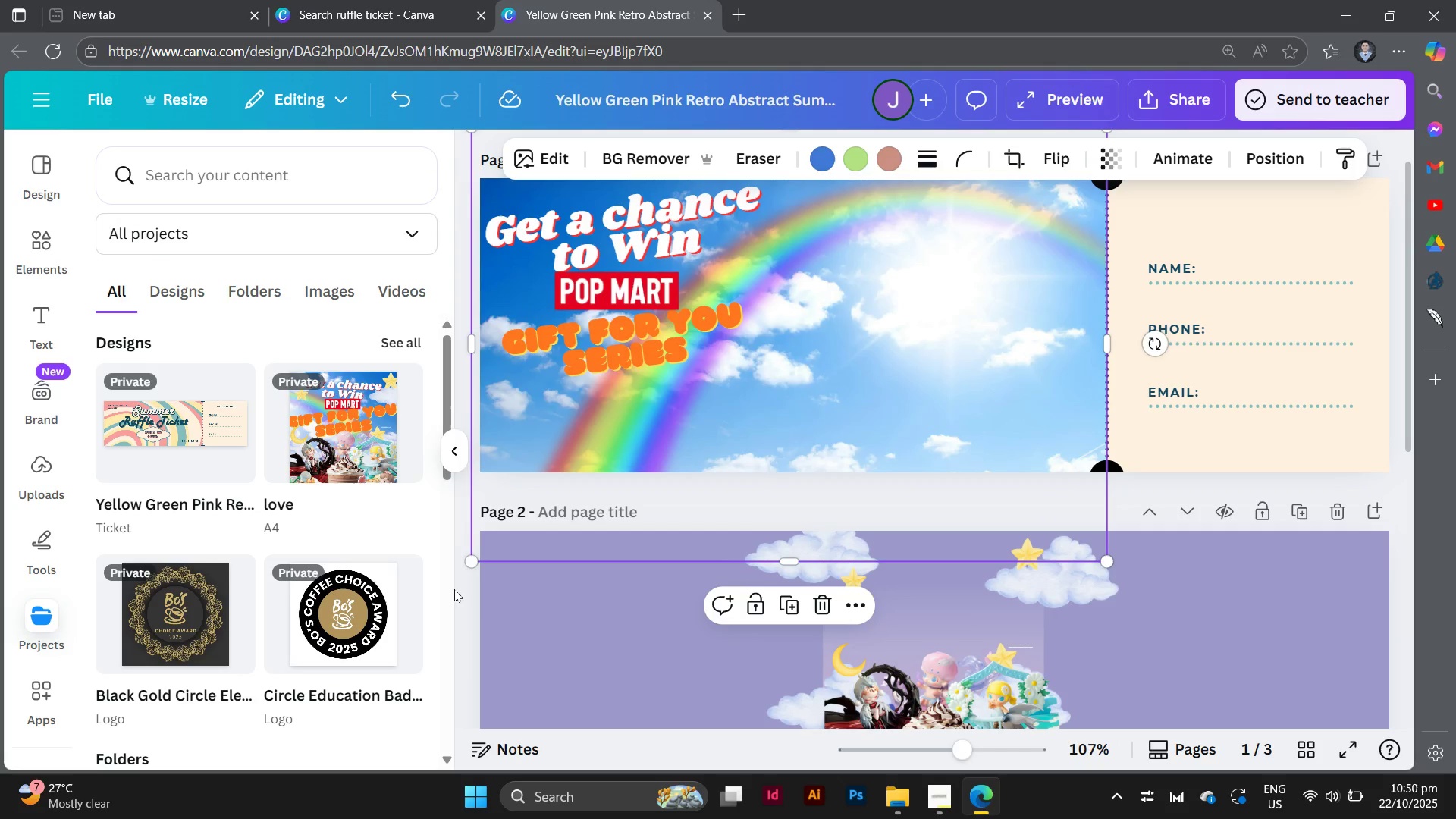 
left_click([460, 593])
 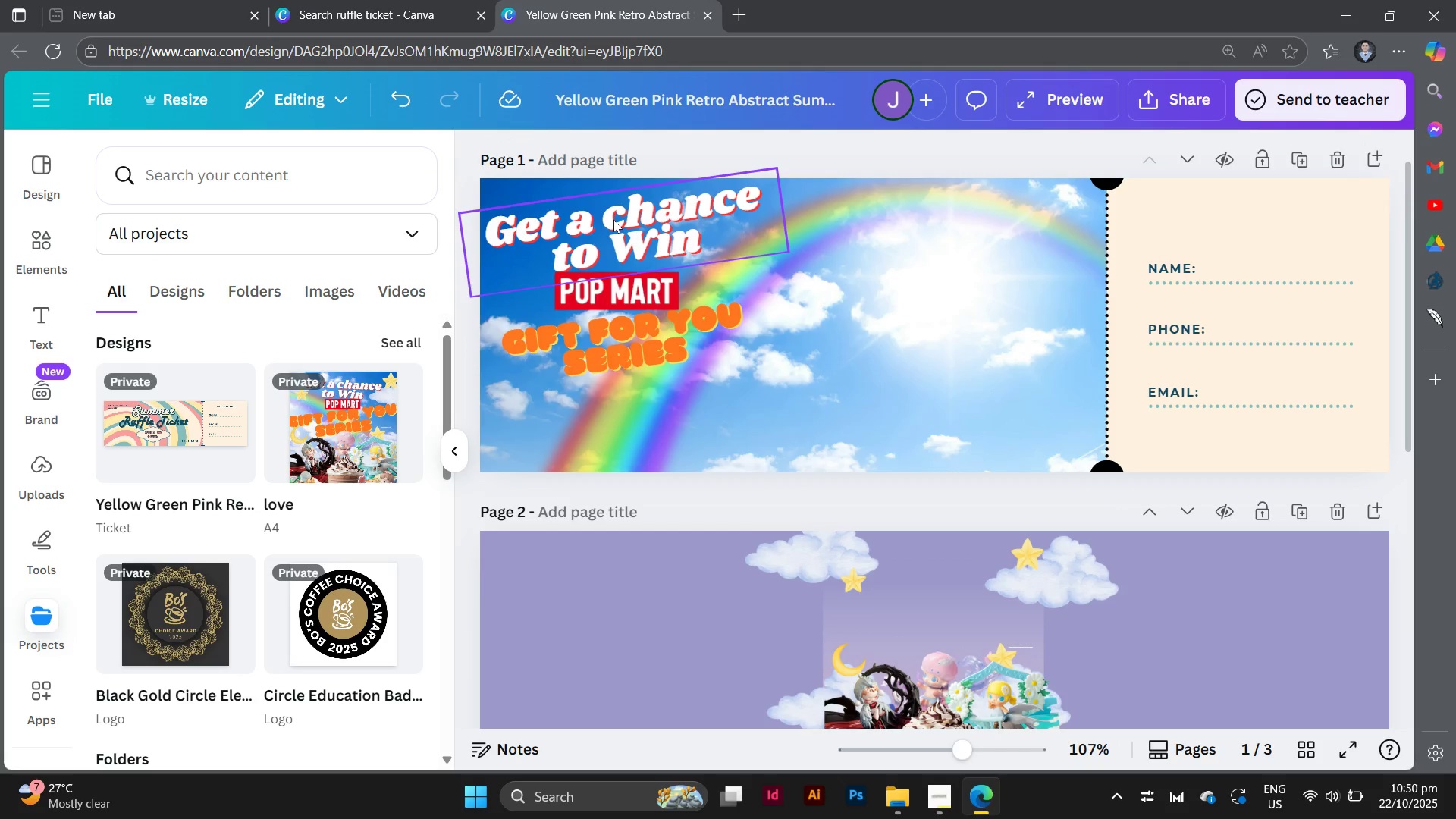 
left_click([613, 220])
 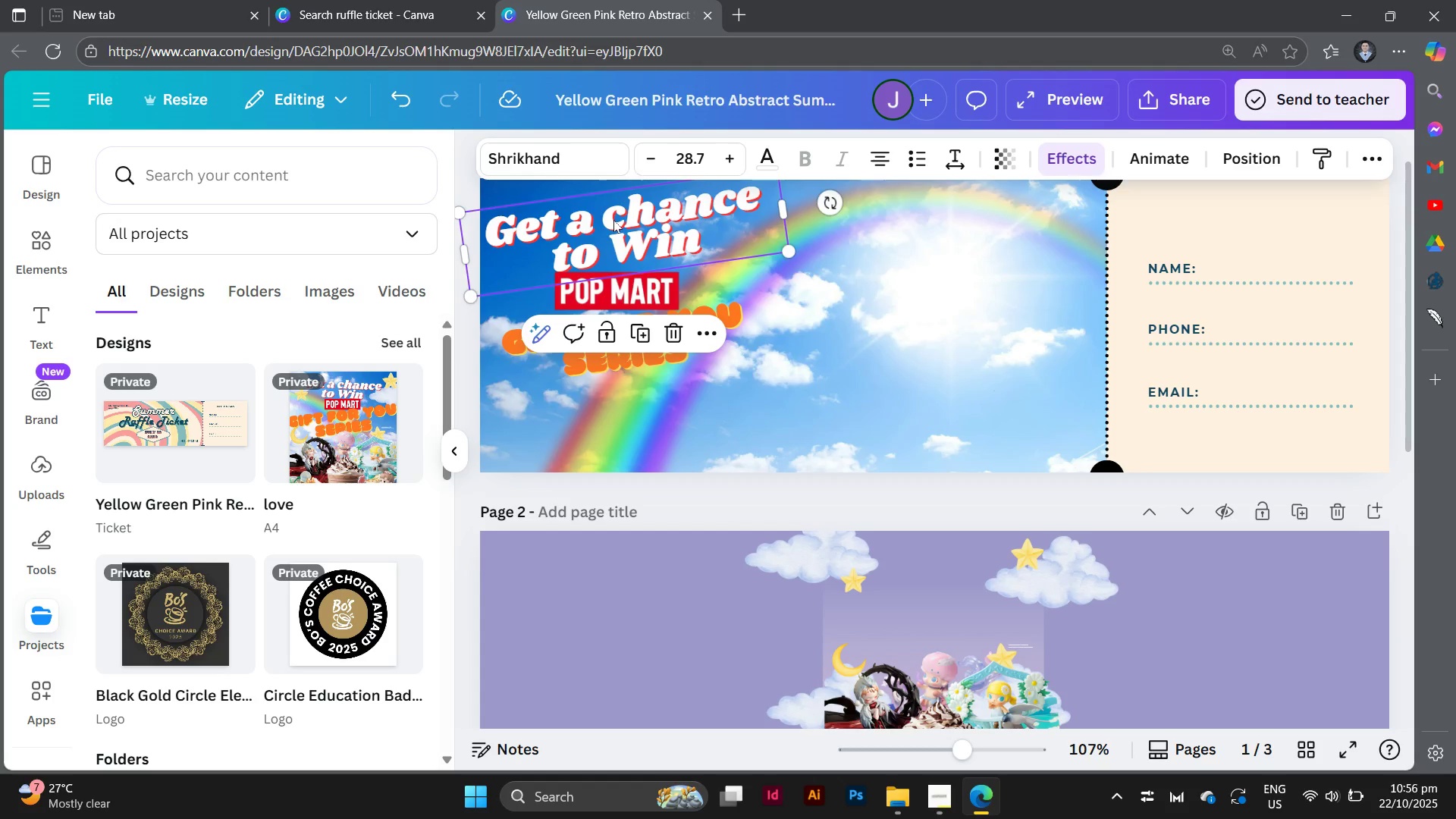 
wait(310.24)
 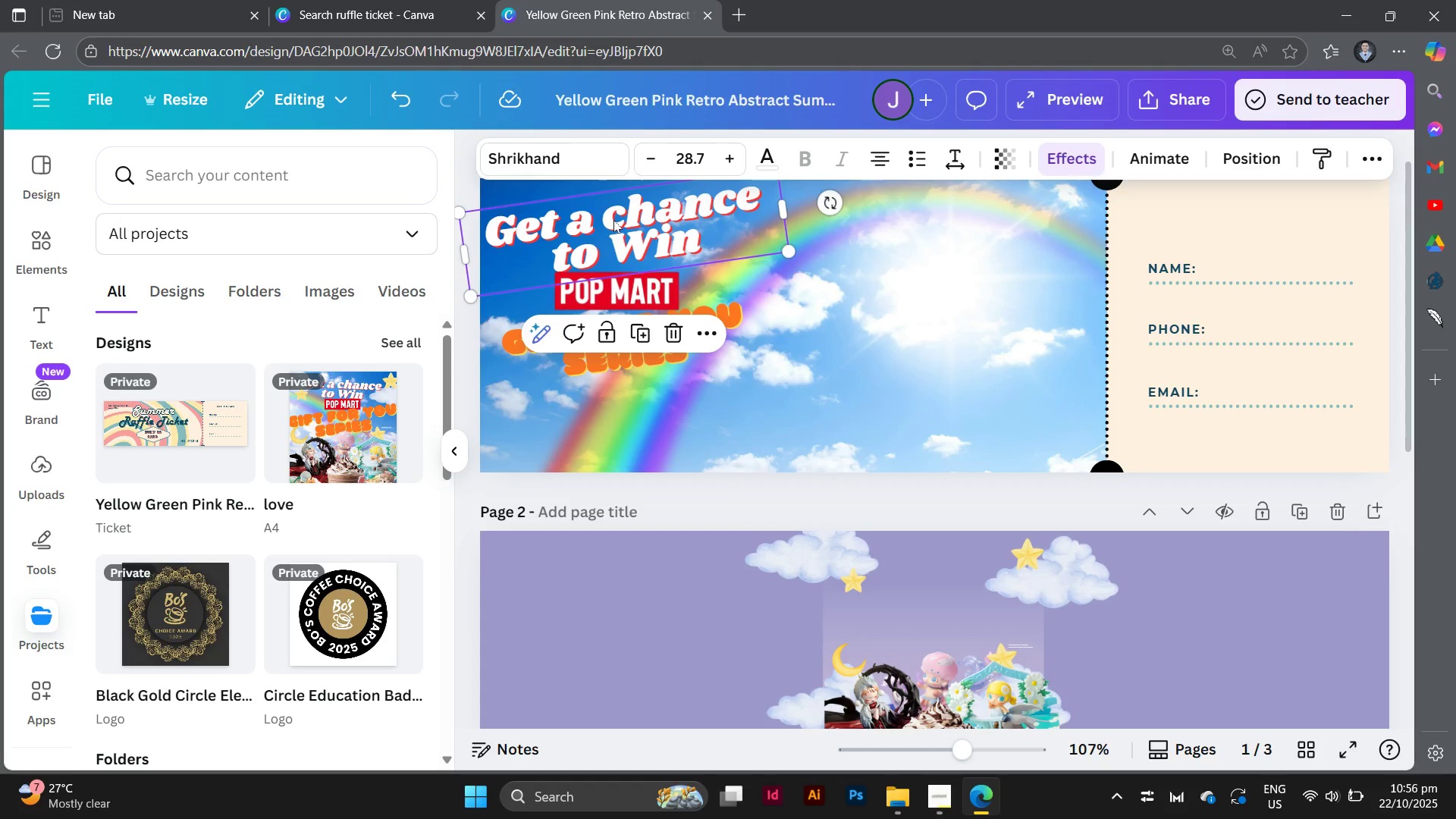 
scroll: coordinate [855, 592], scroll_direction: down, amount: 2.0